 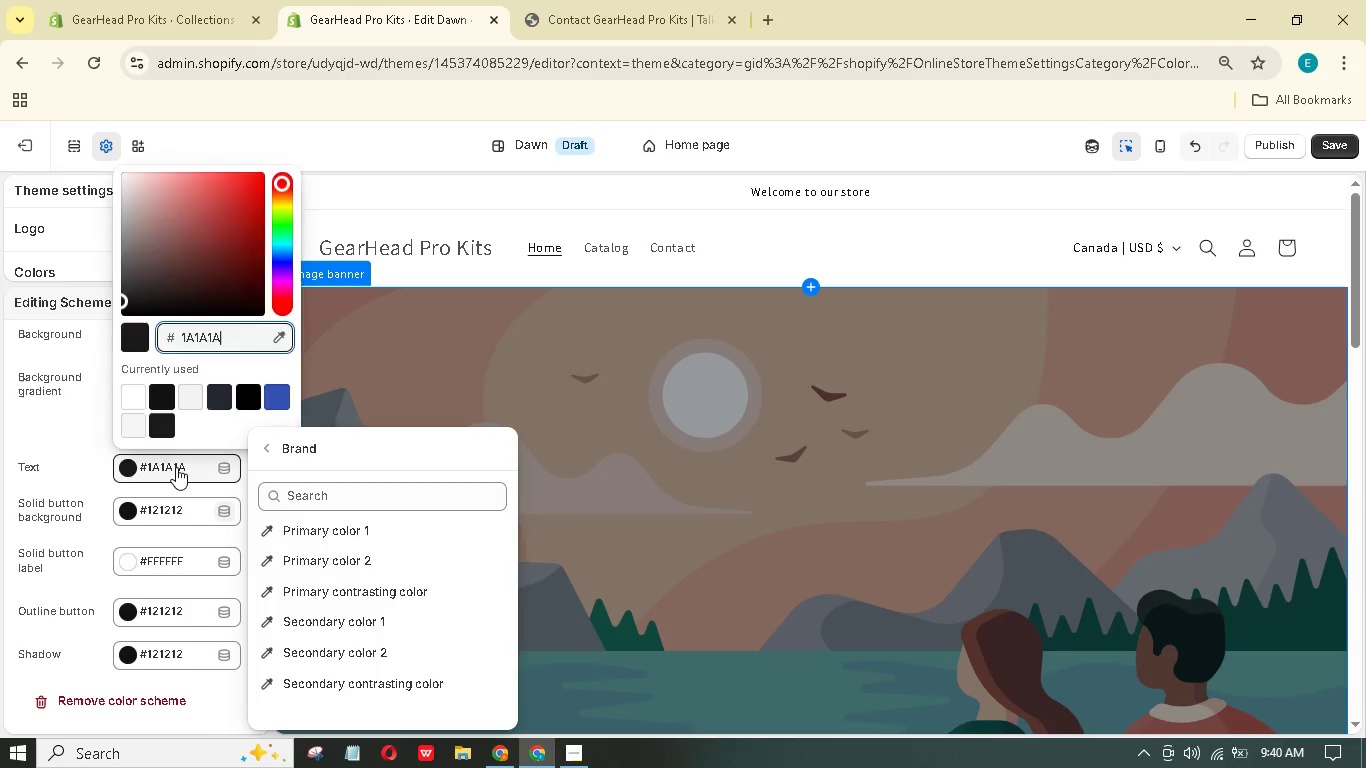 
triple_click([176, 467])
 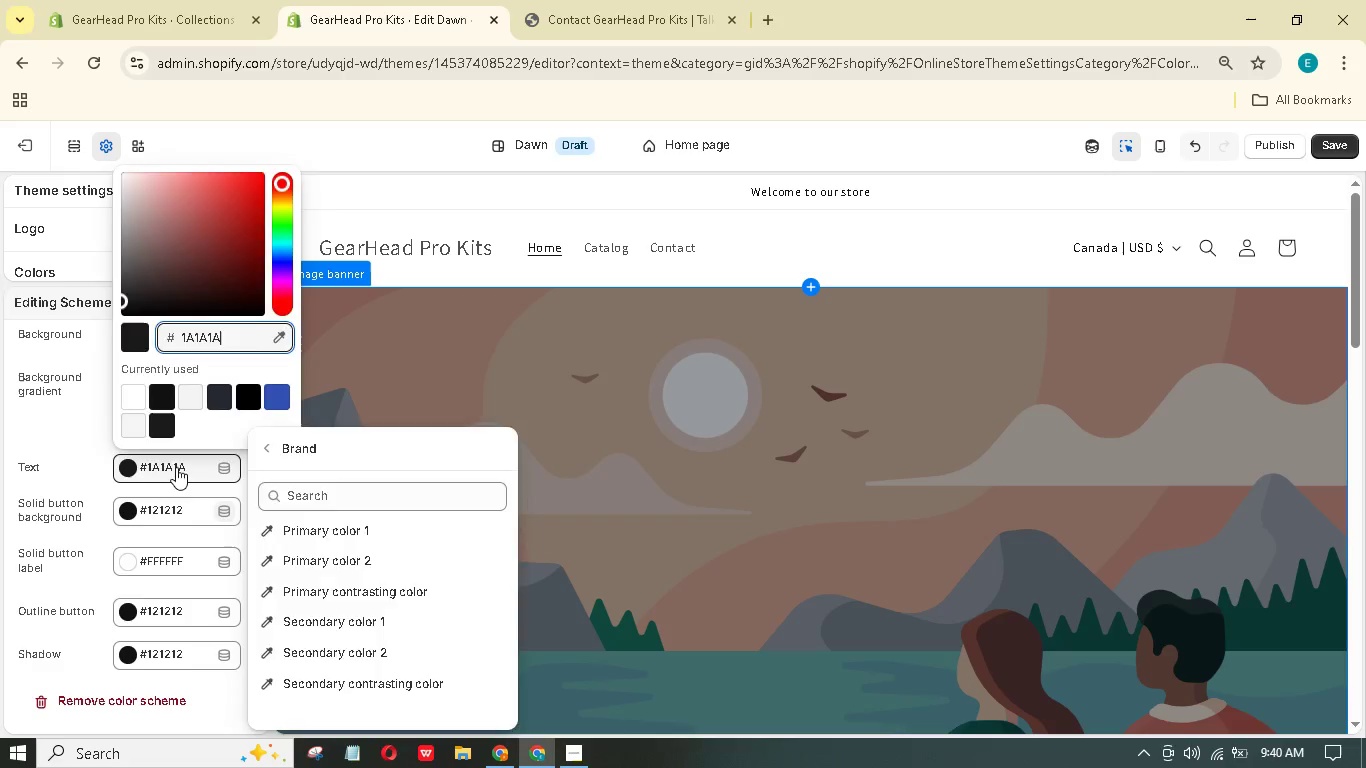 
triple_click([176, 467])
 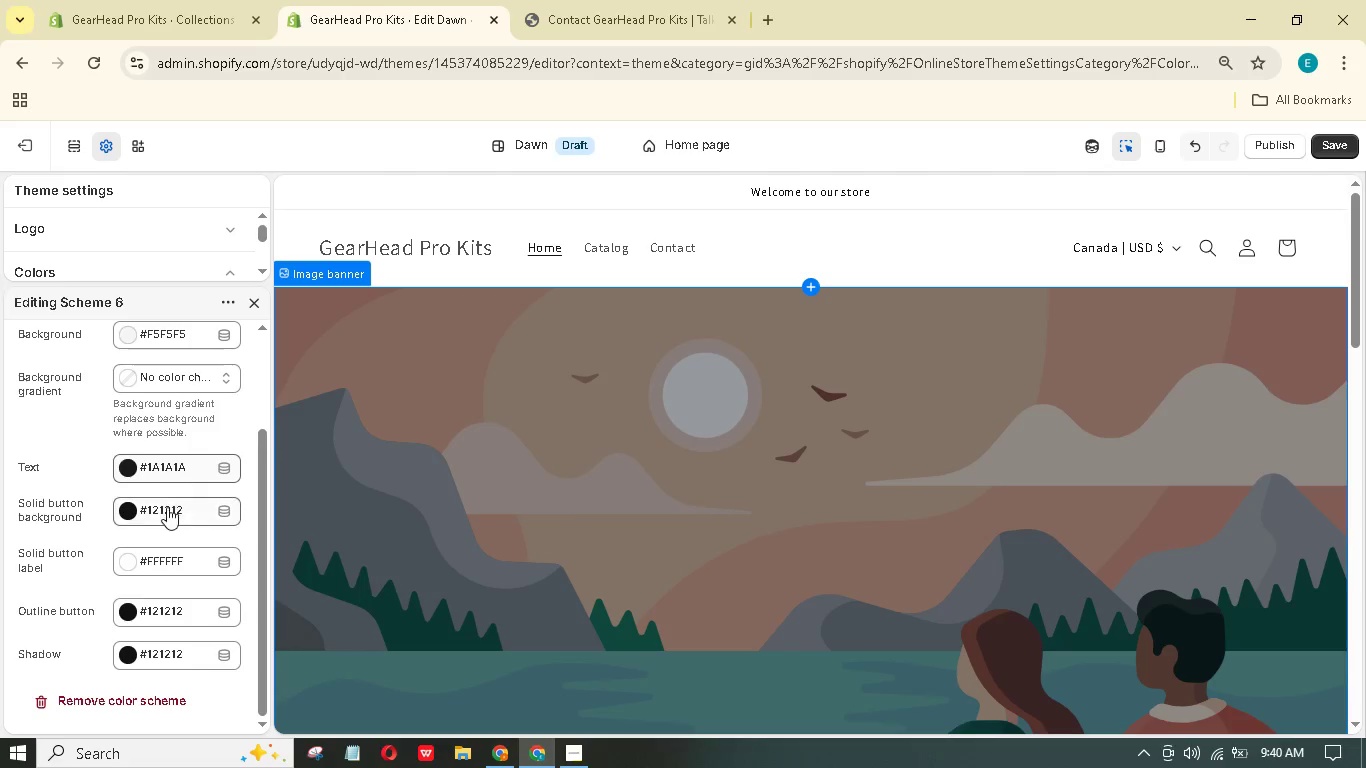 
mouse_move([176, 484])
 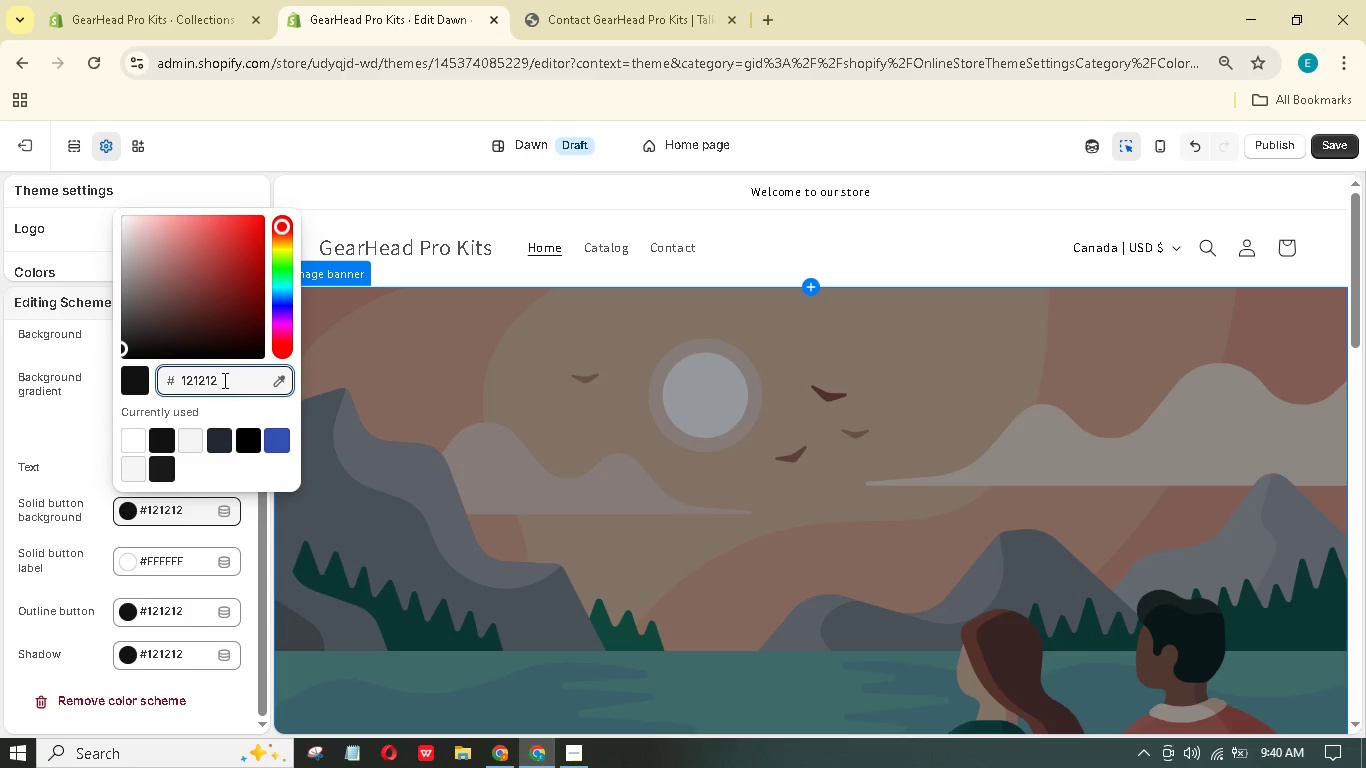 
left_click_drag(start_coordinate=[225, 379], to_coordinate=[153, 373])
 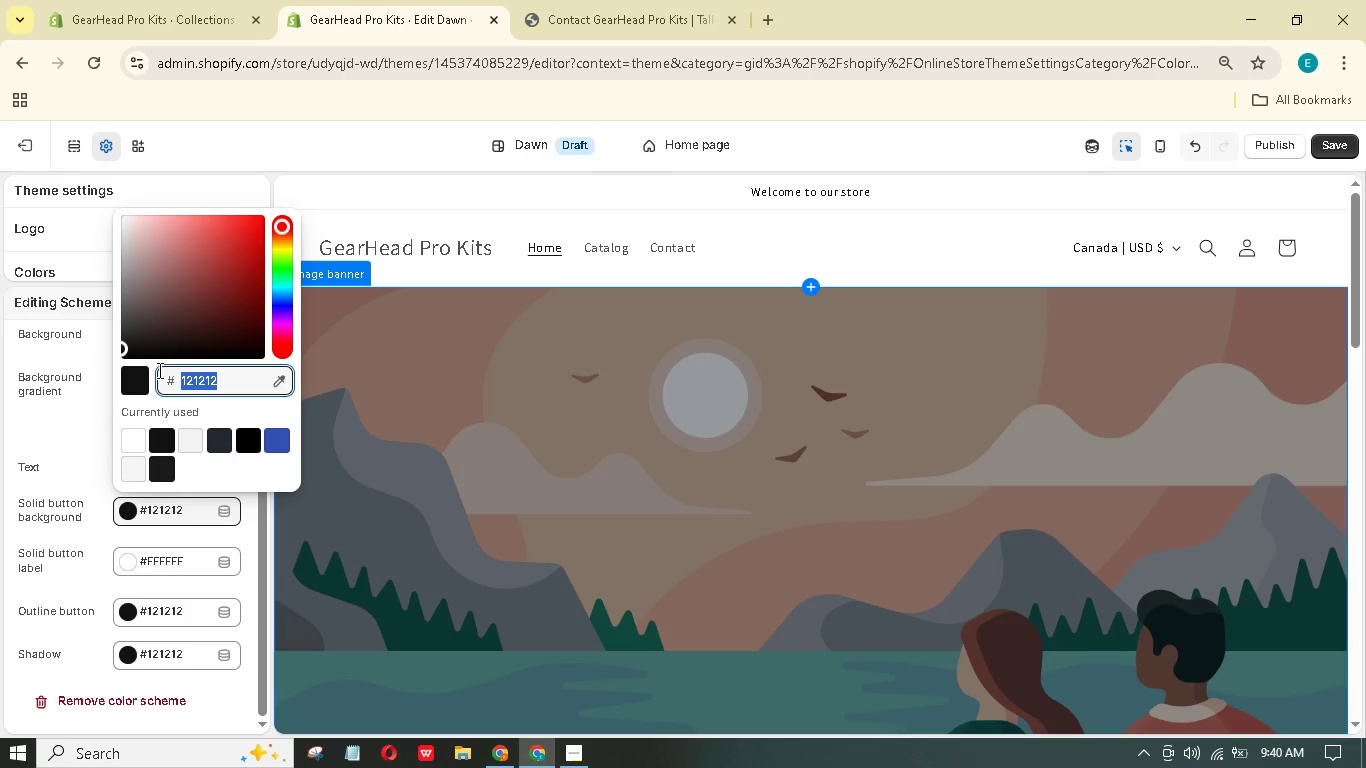 
type(e85d0)
 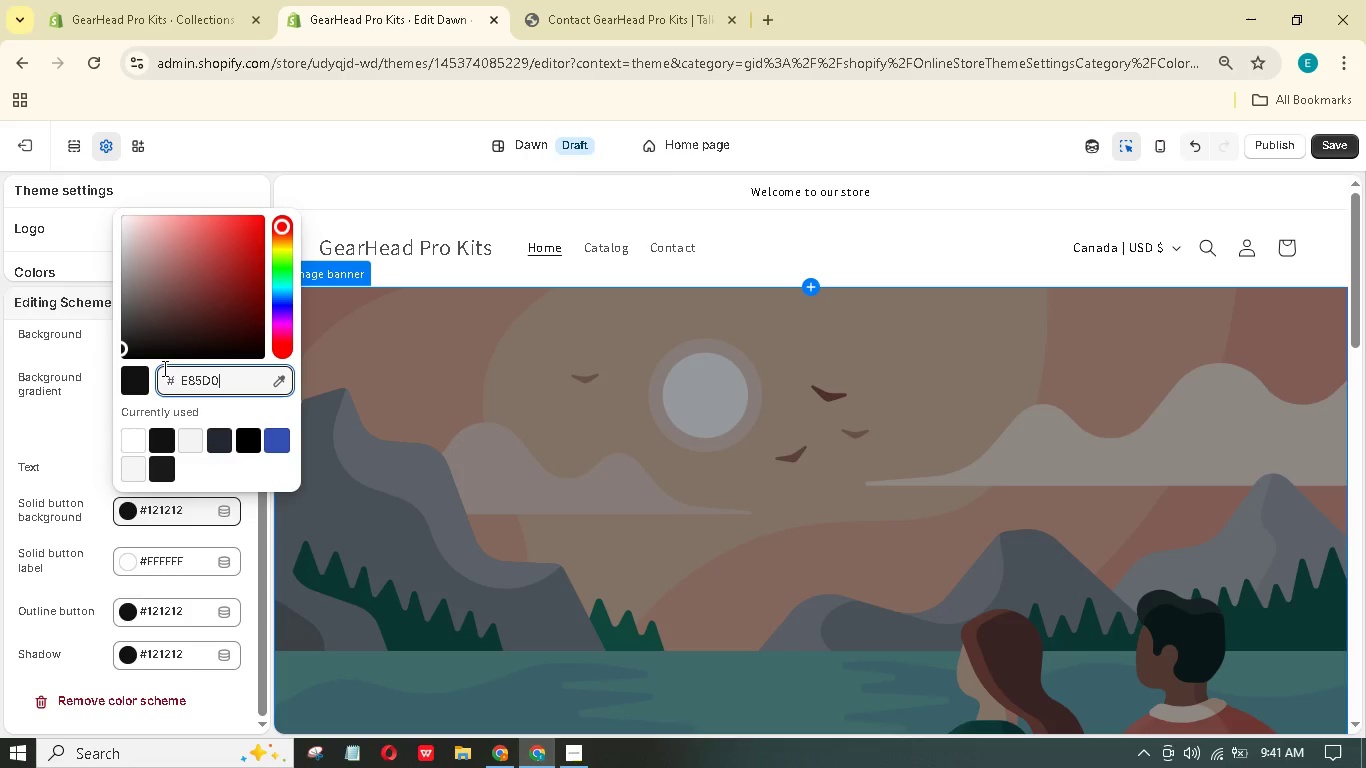 
wait(5.48)
 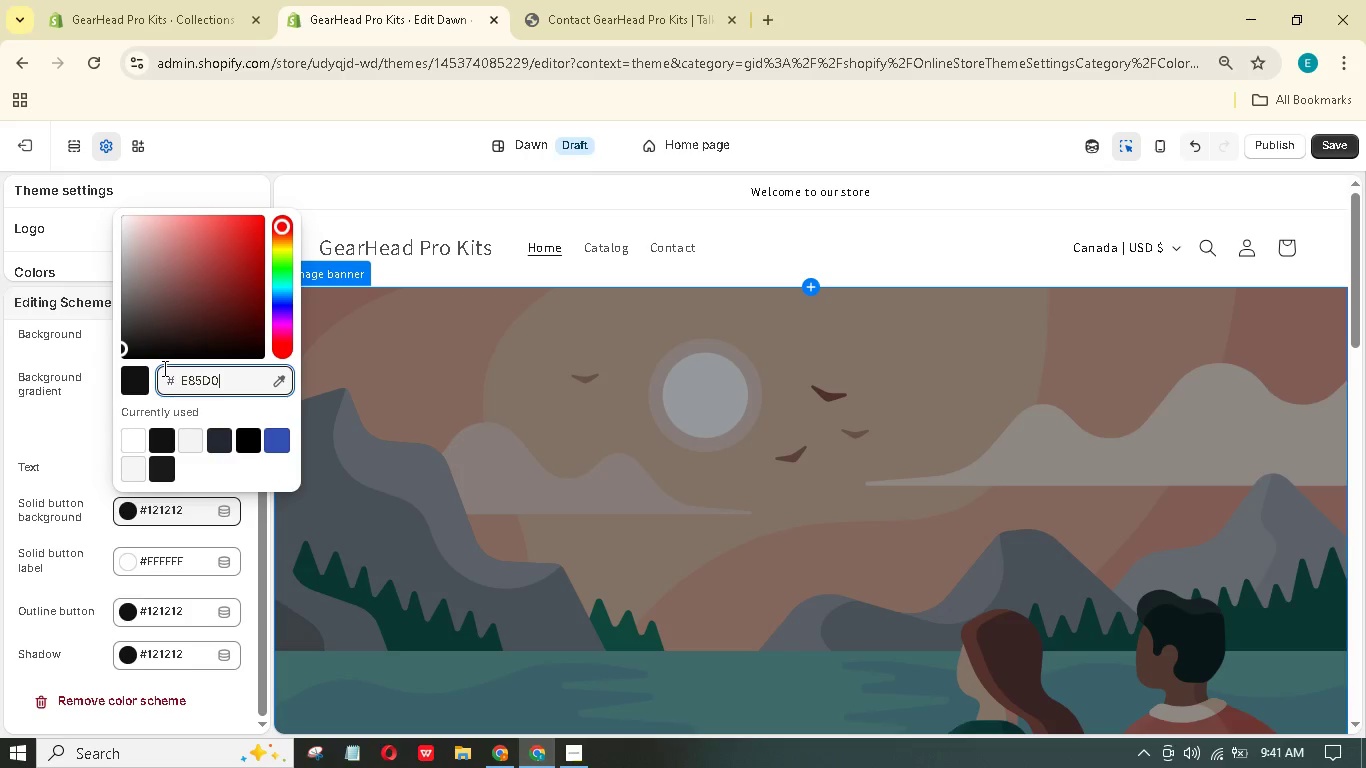 
key(4)
 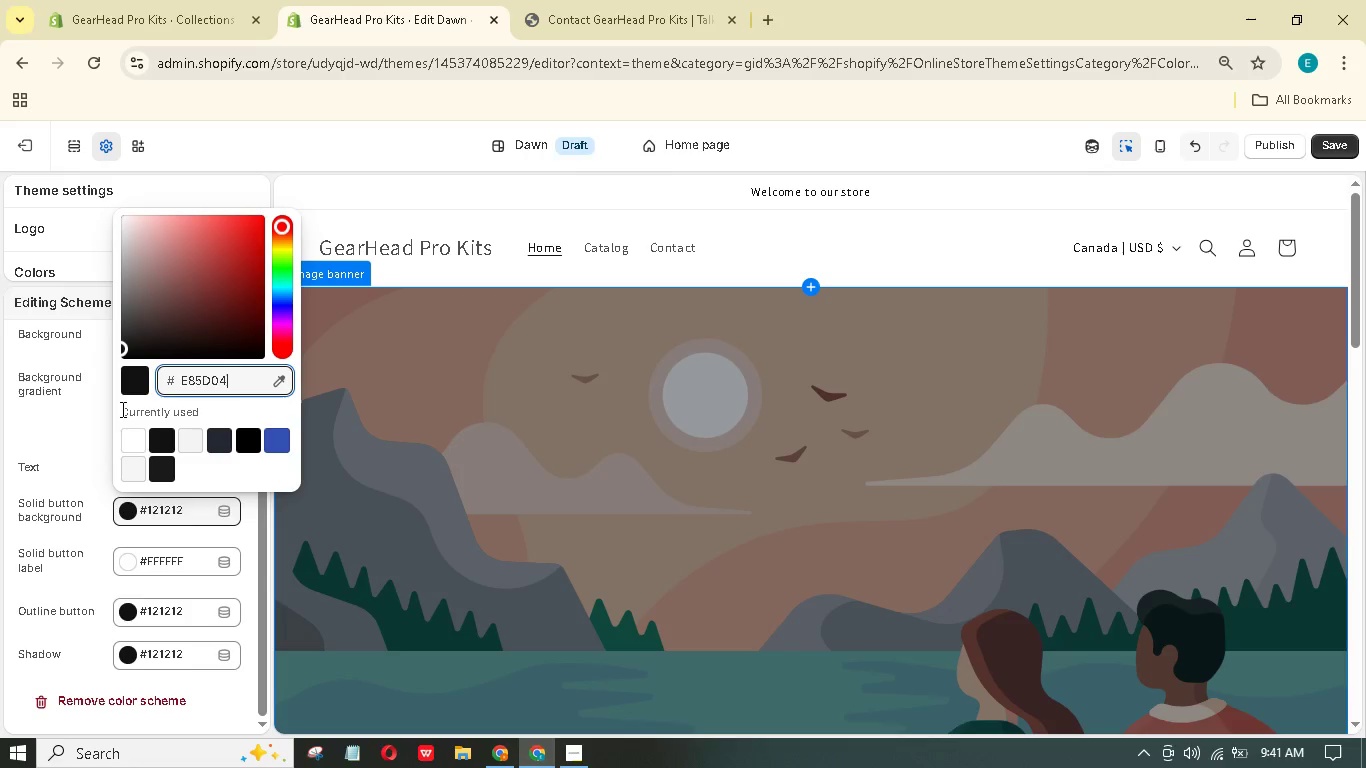 
mouse_move([81, 417])
 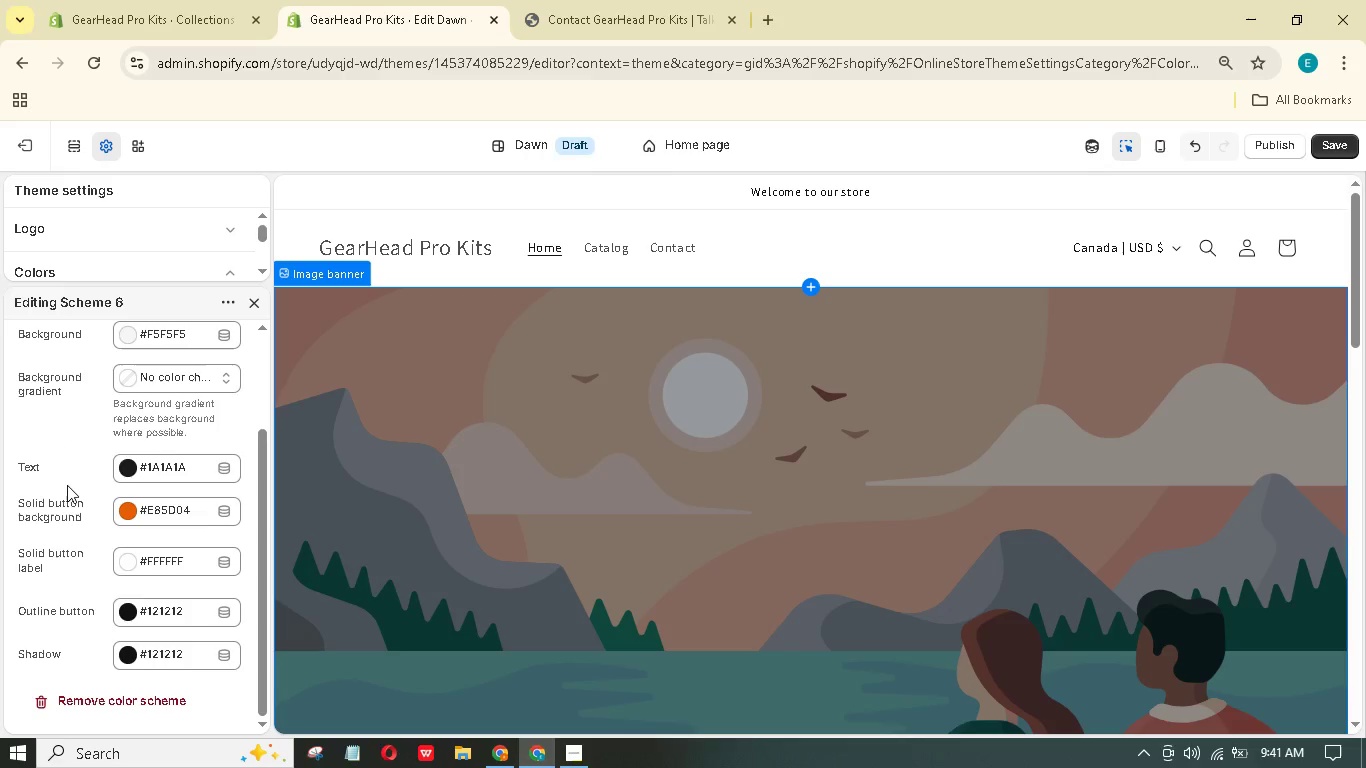 
wait(6.25)
 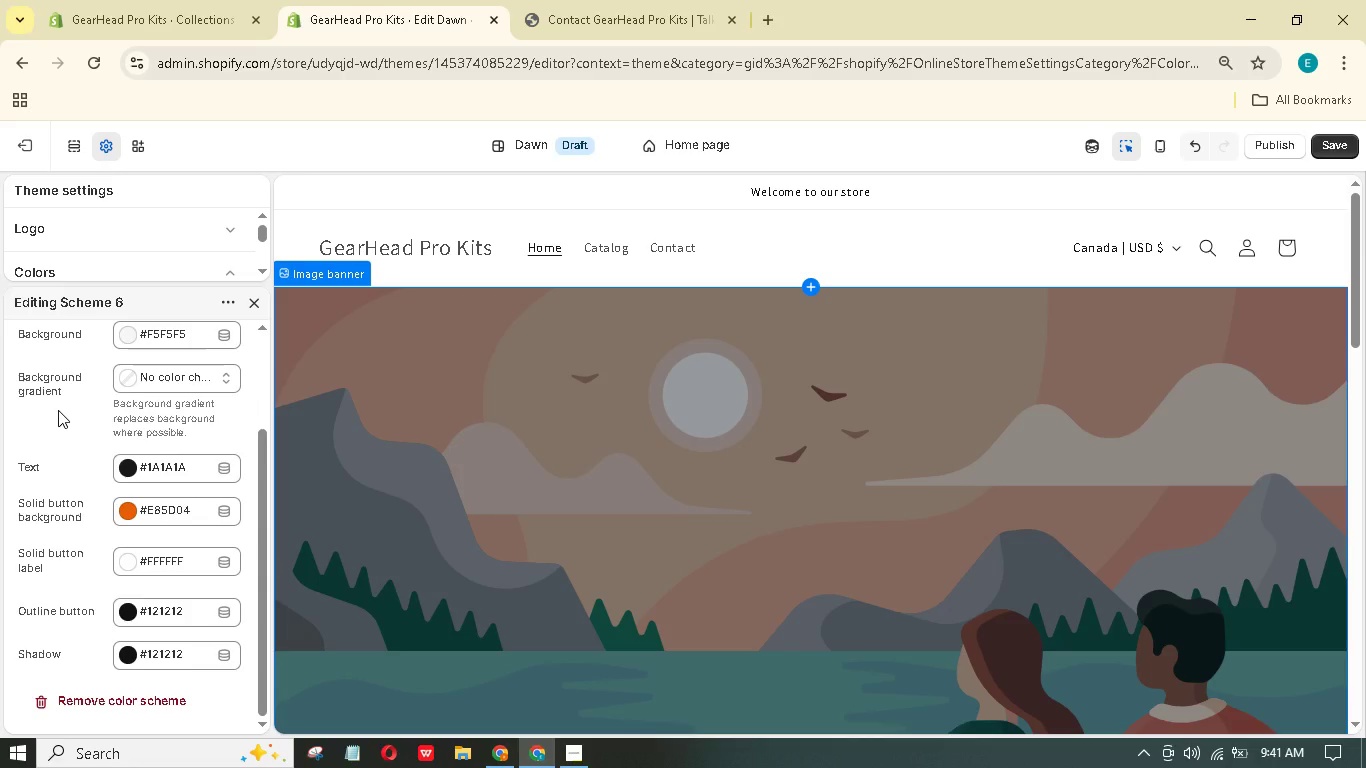 
double_click([156, 609])
 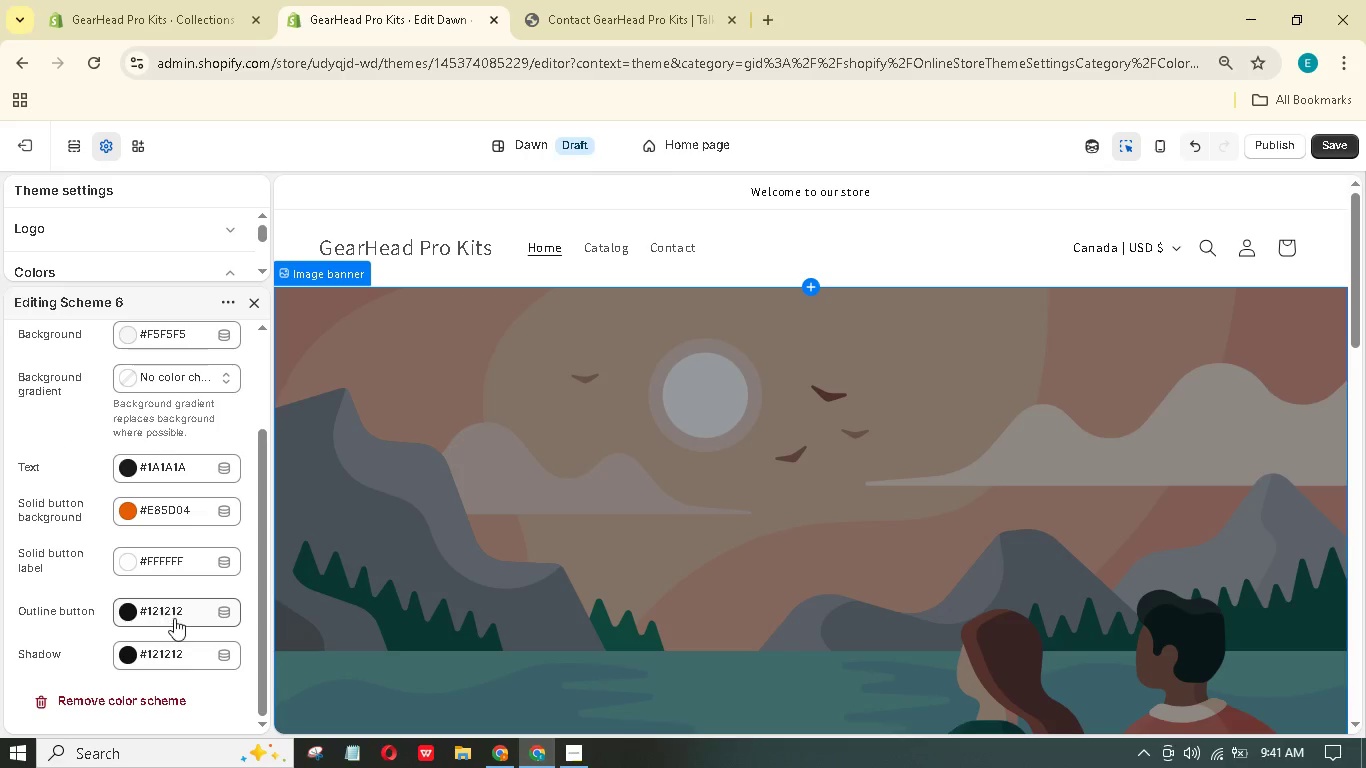 
left_click([177, 619])
 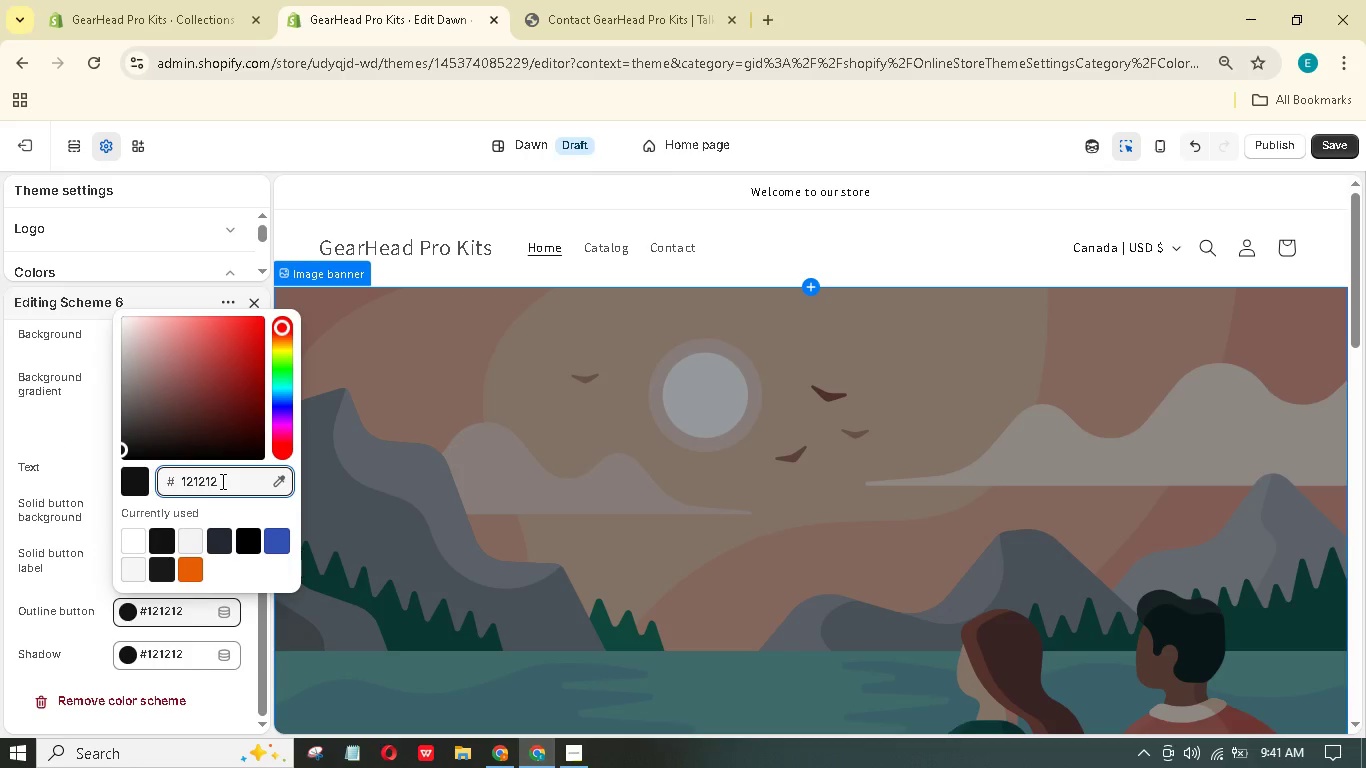 
left_click_drag(start_coordinate=[222, 480], to_coordinate=[160, 479])
 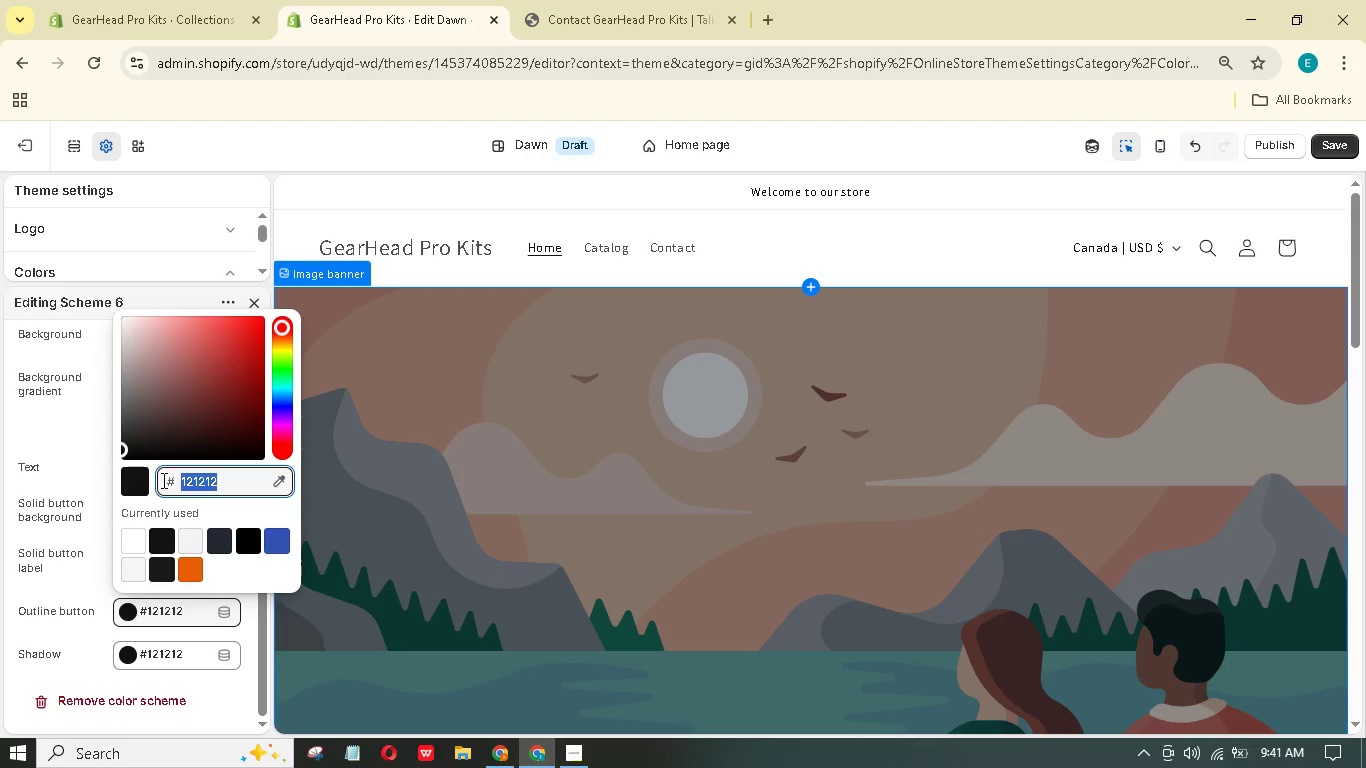 
wait(10.31)
 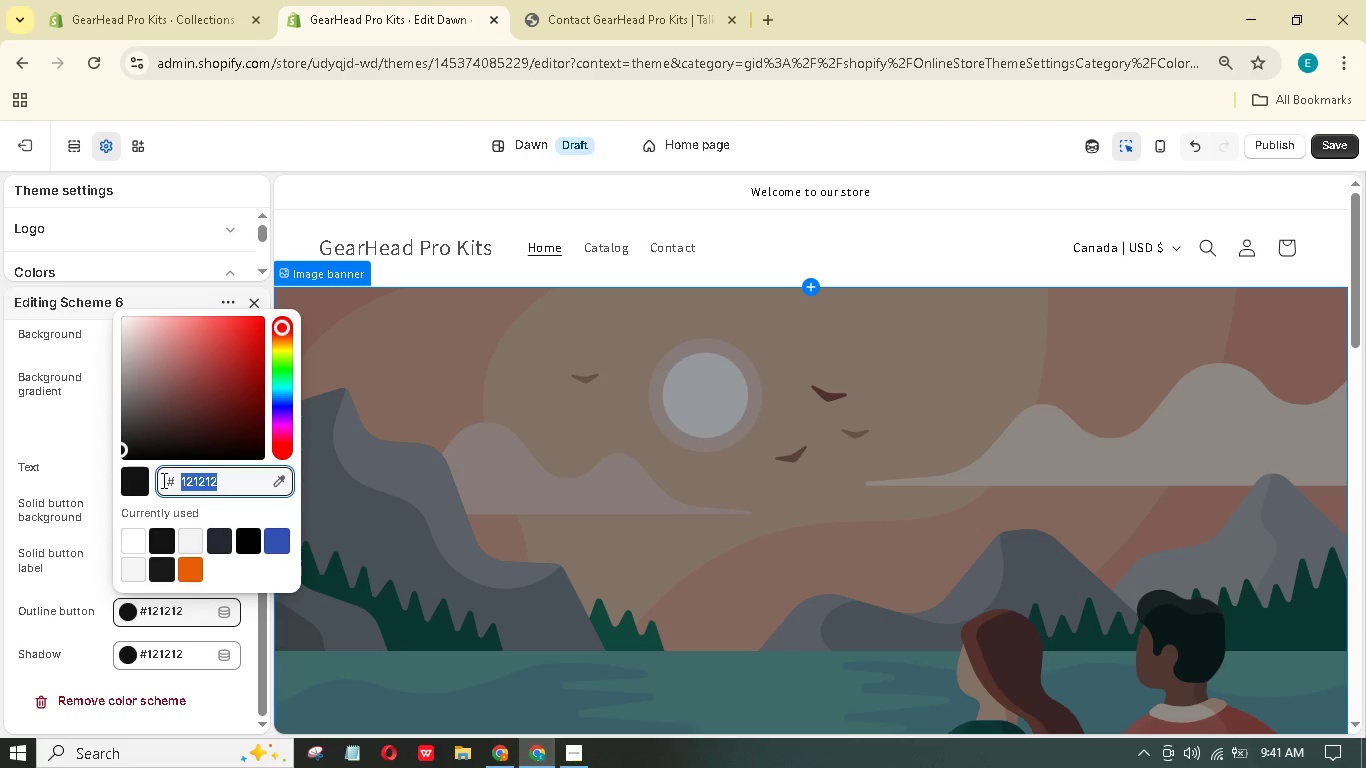 
type(2b3a42)
 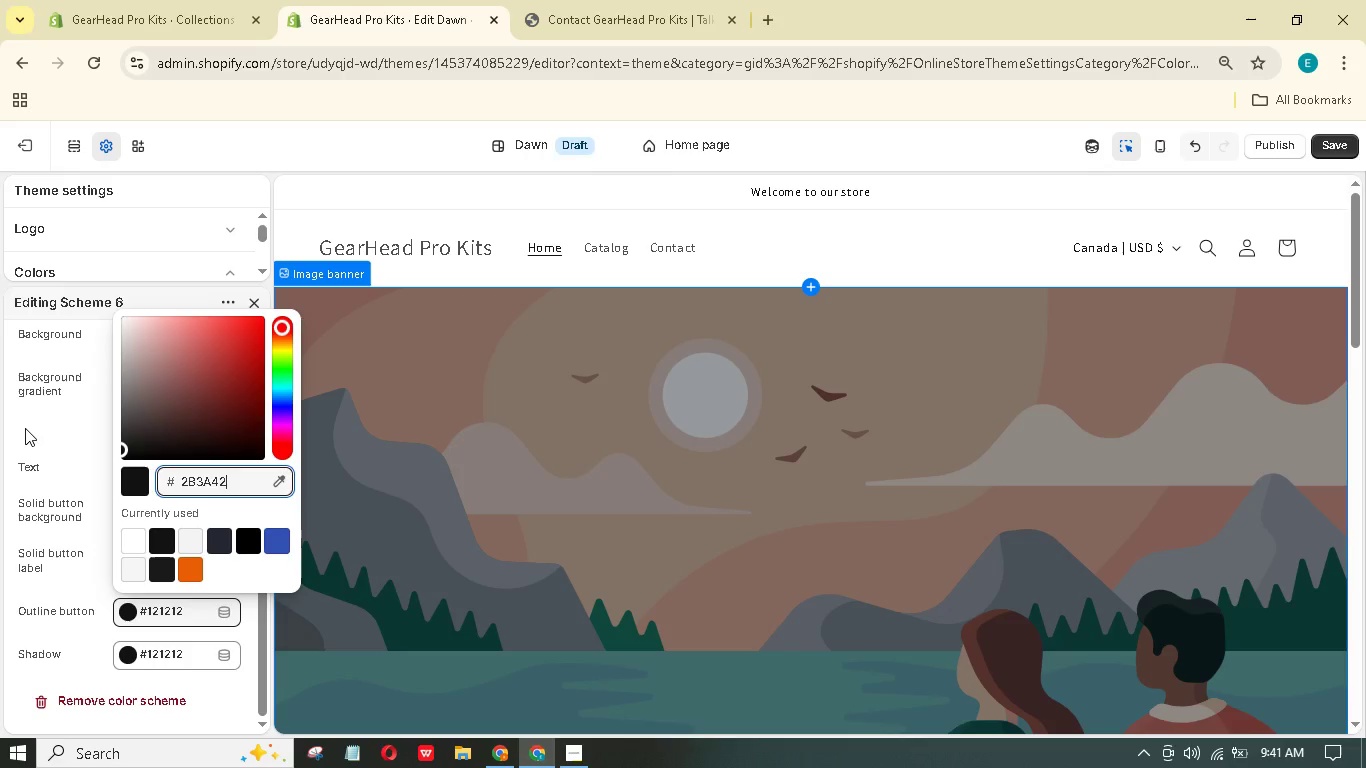 
double_click([25, 428])
 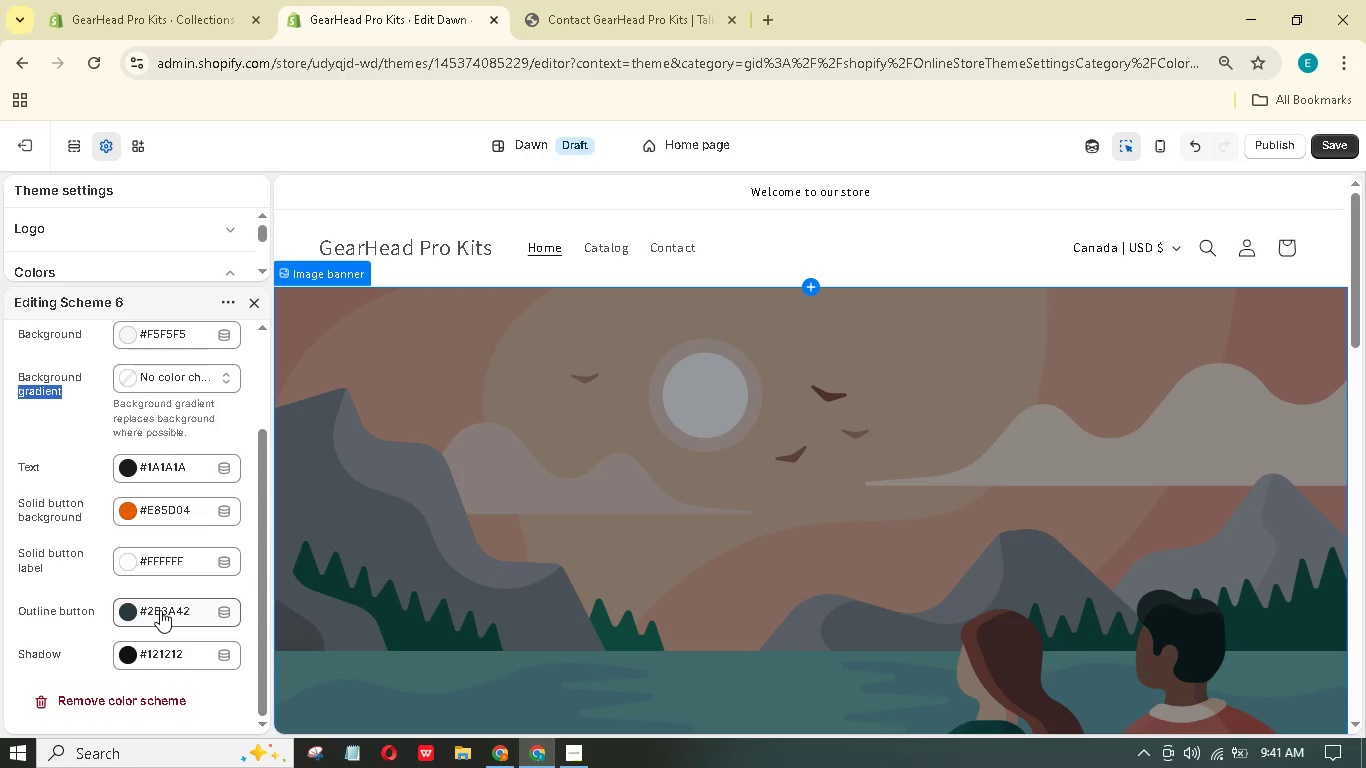 
wait(20.69)
 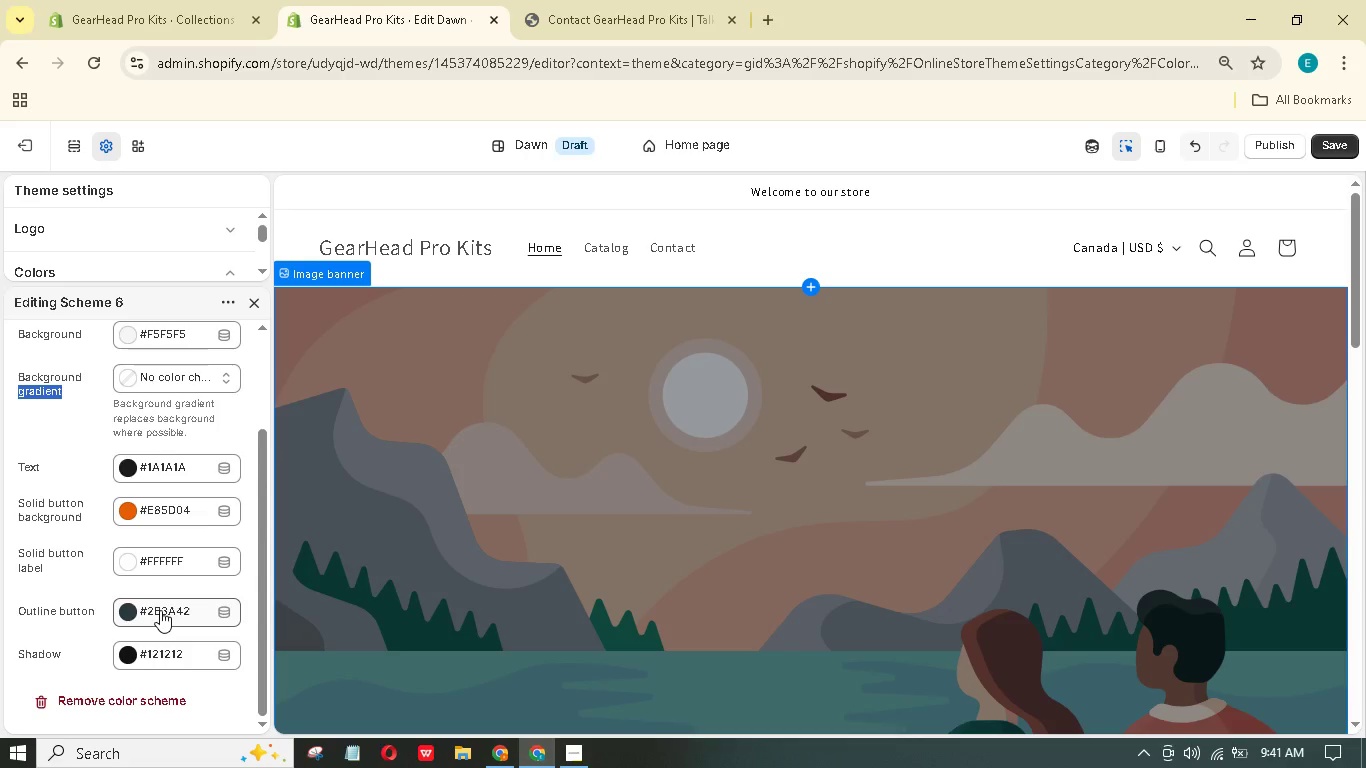 
scroll: coordinate [140, 510], scroll_direction: down, amount: 3.0
 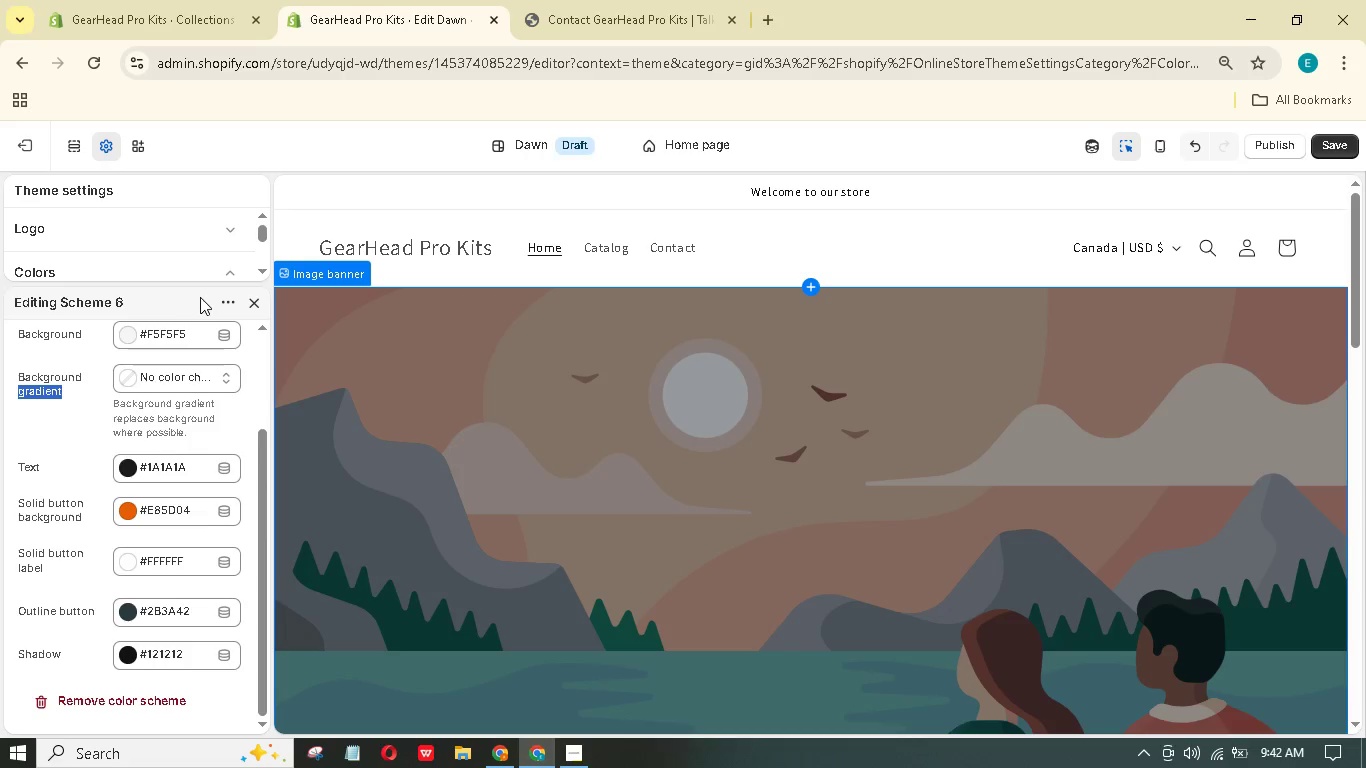 
left_click([224, 300])
 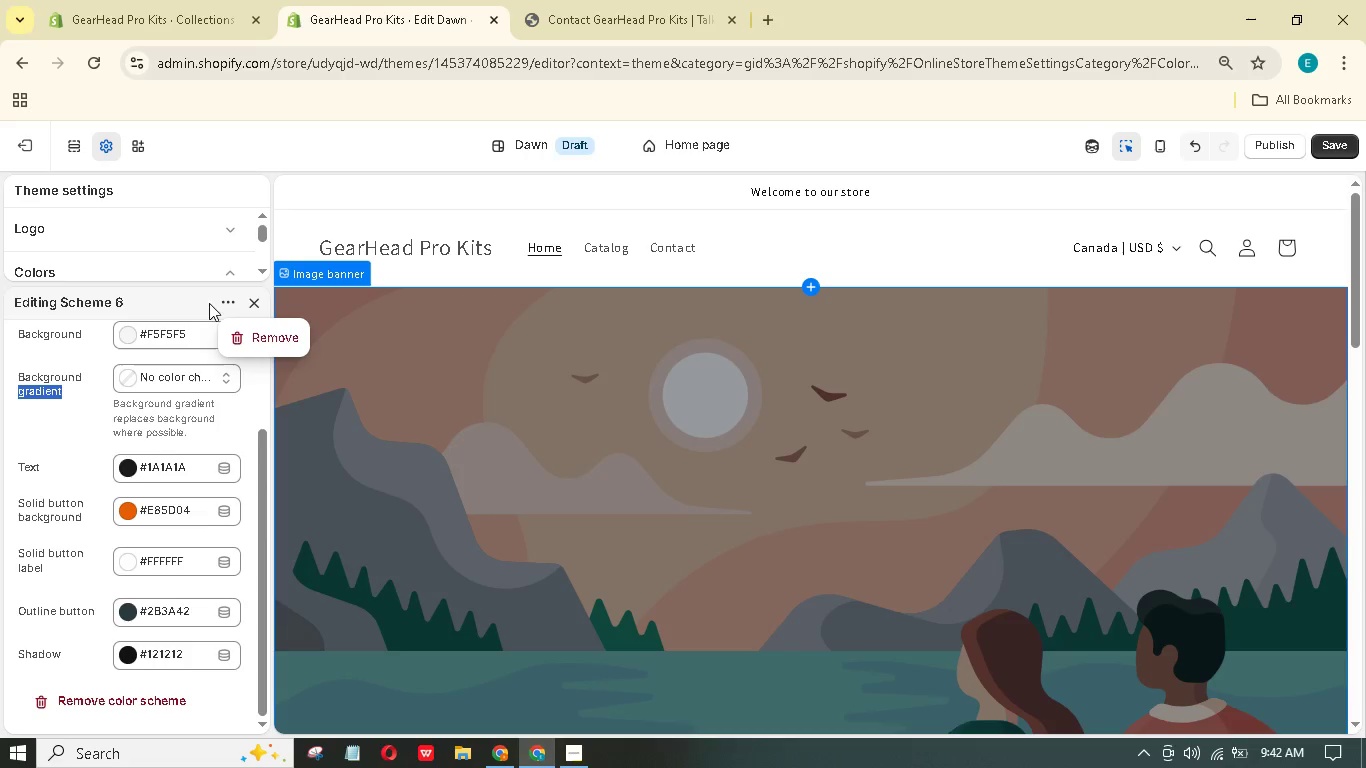 
left_click([181, 302])
 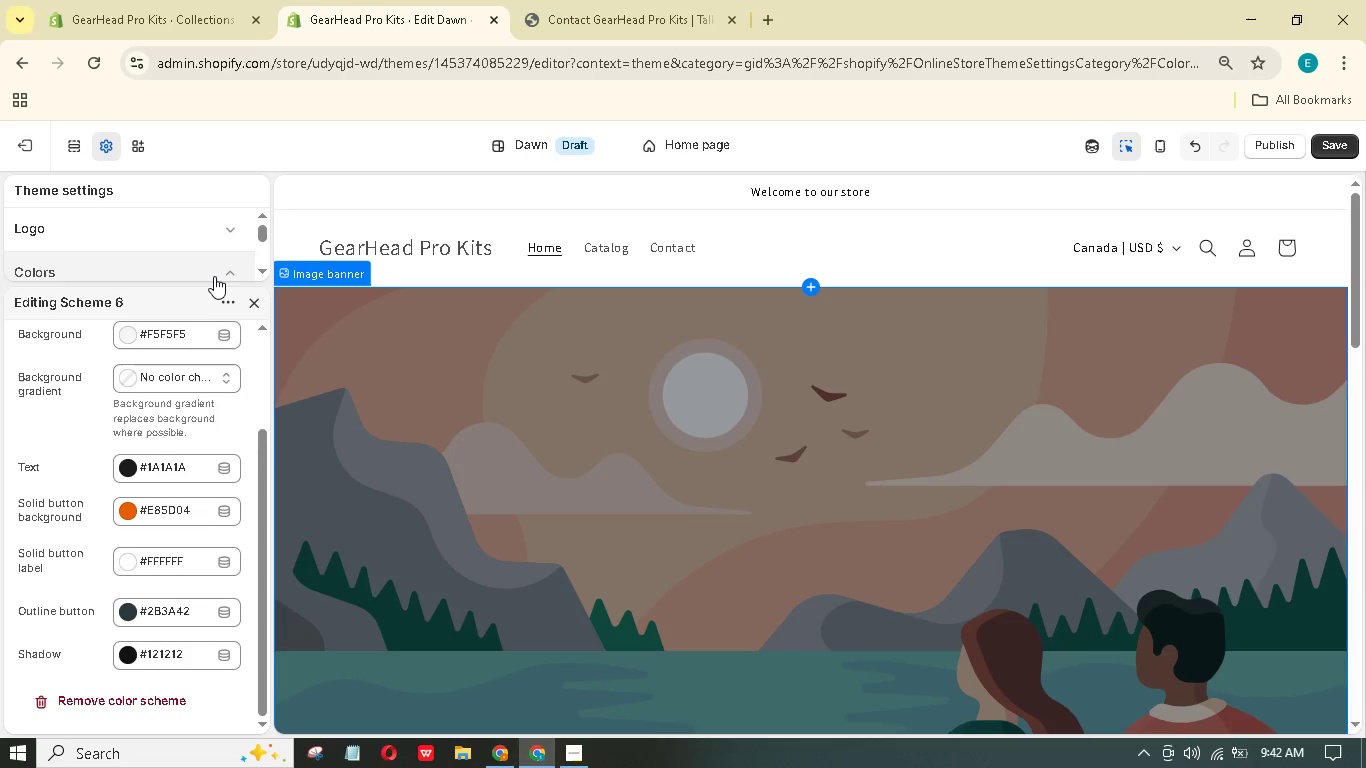 
left_click([214, 276])
 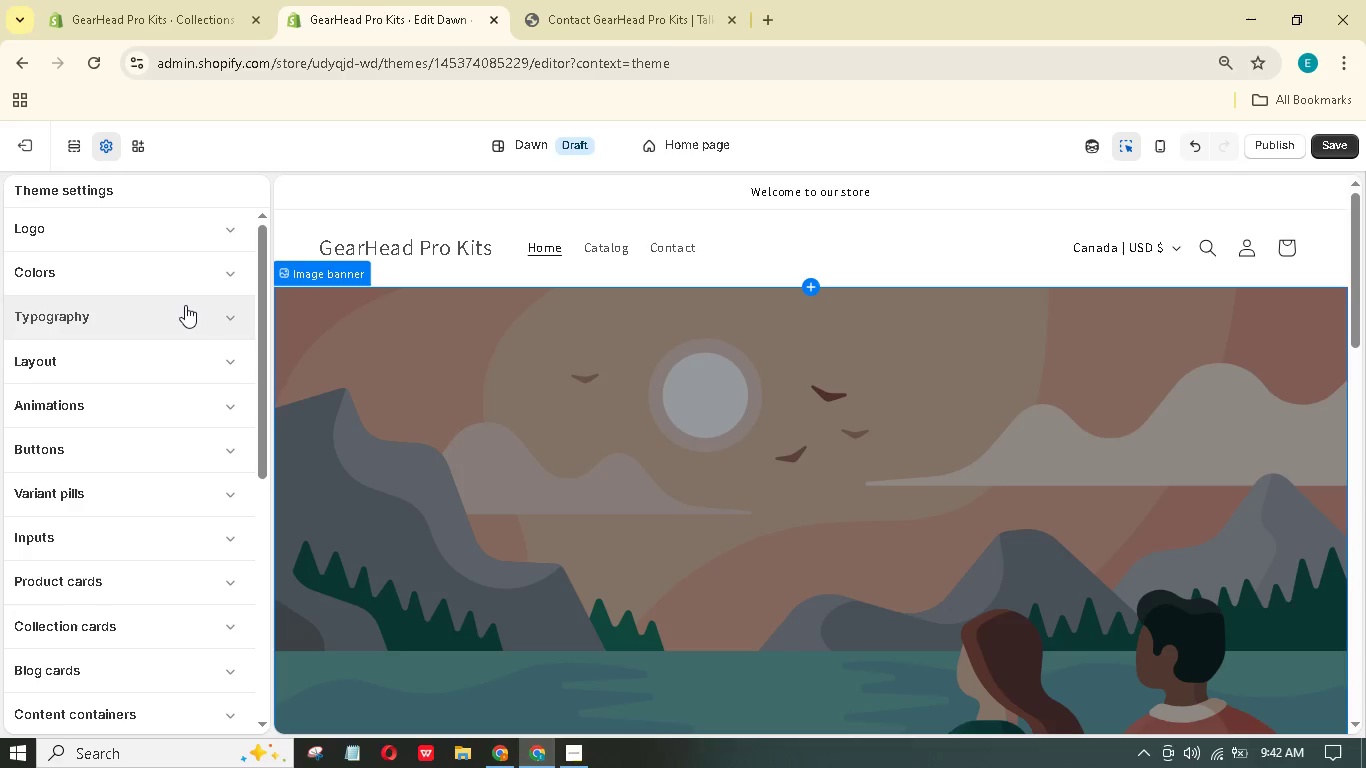 
double_click([185, 305])
 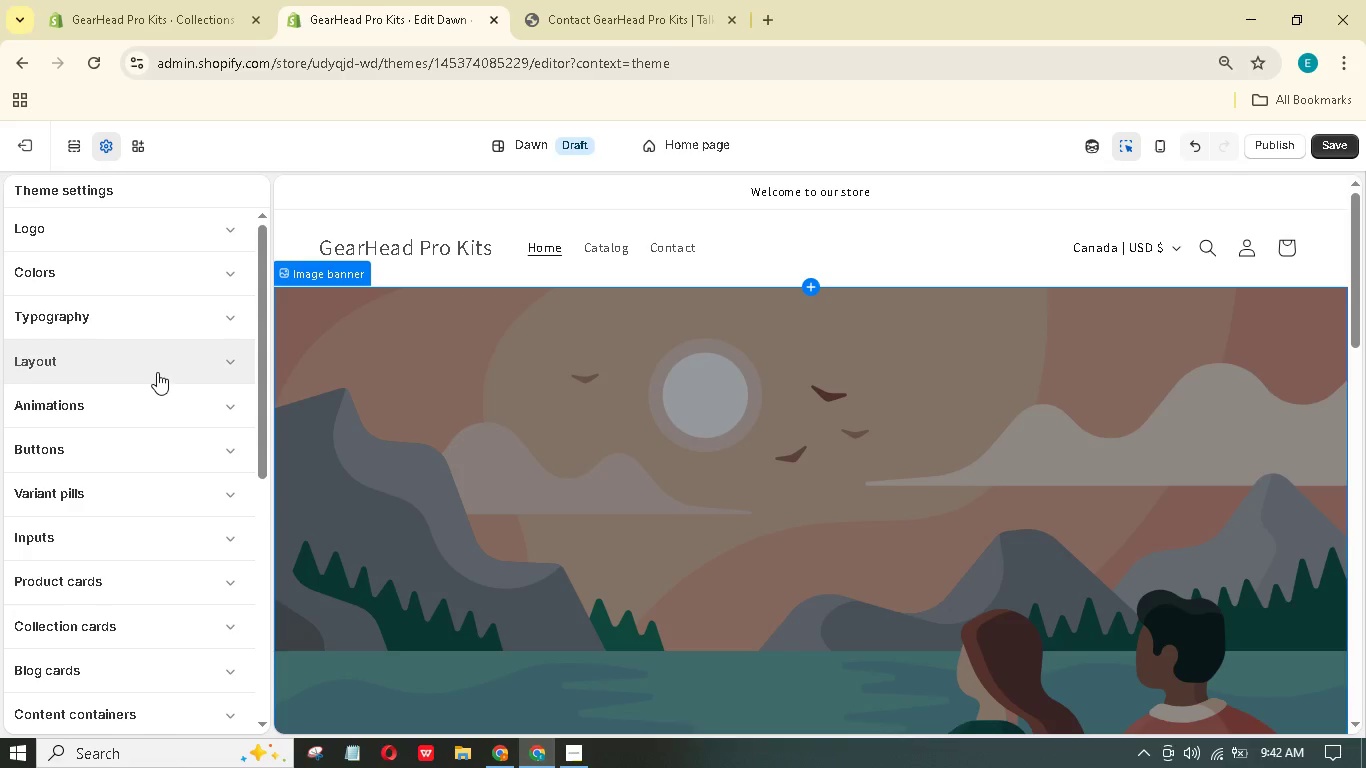 
left_click([153, 325])
 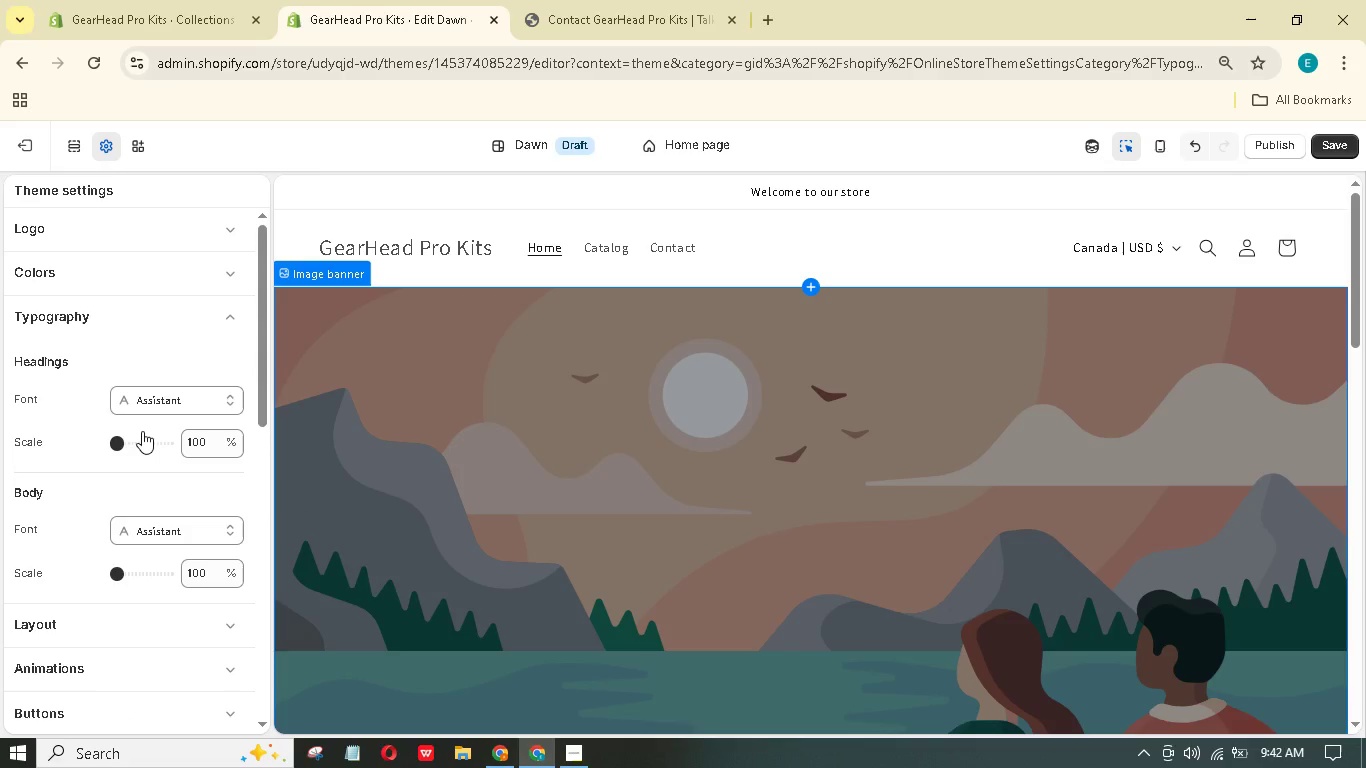 
wait(6.98)
 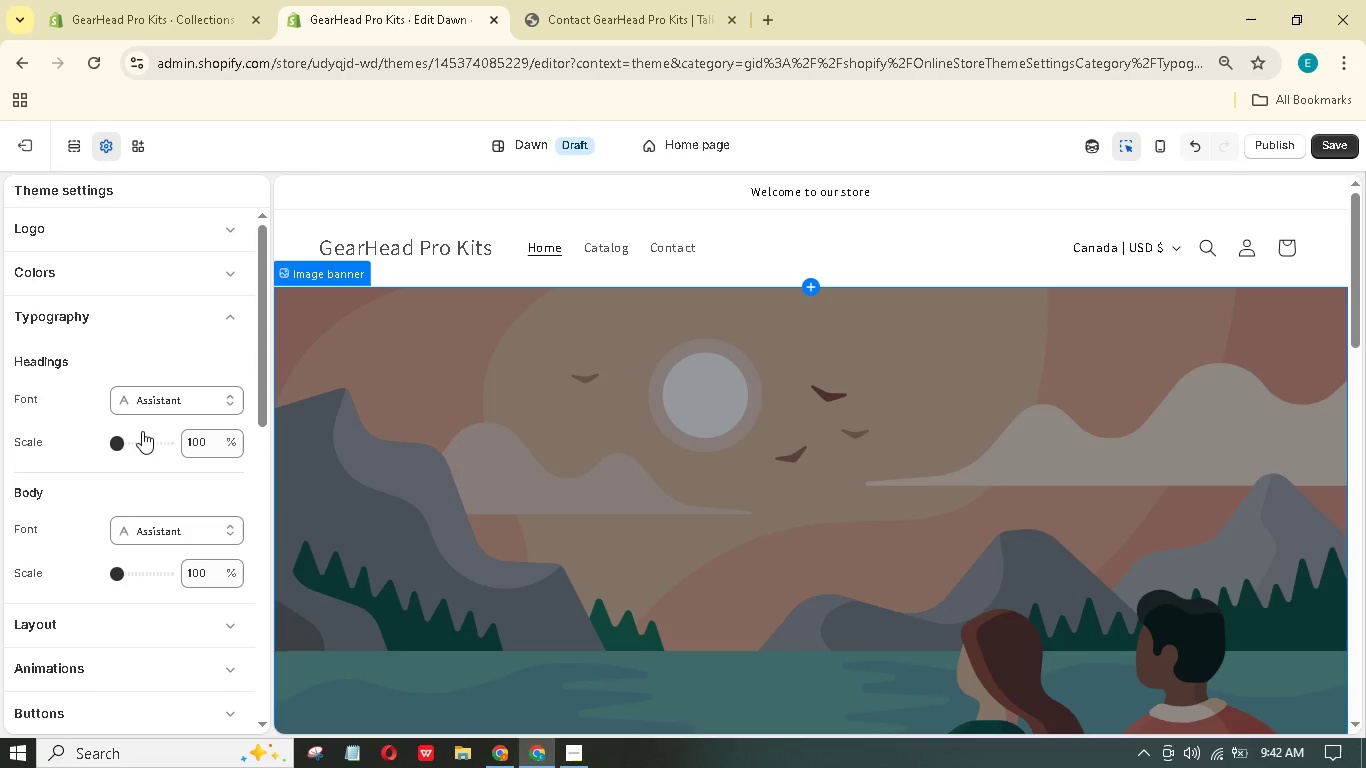 
double_click([142, 430])
 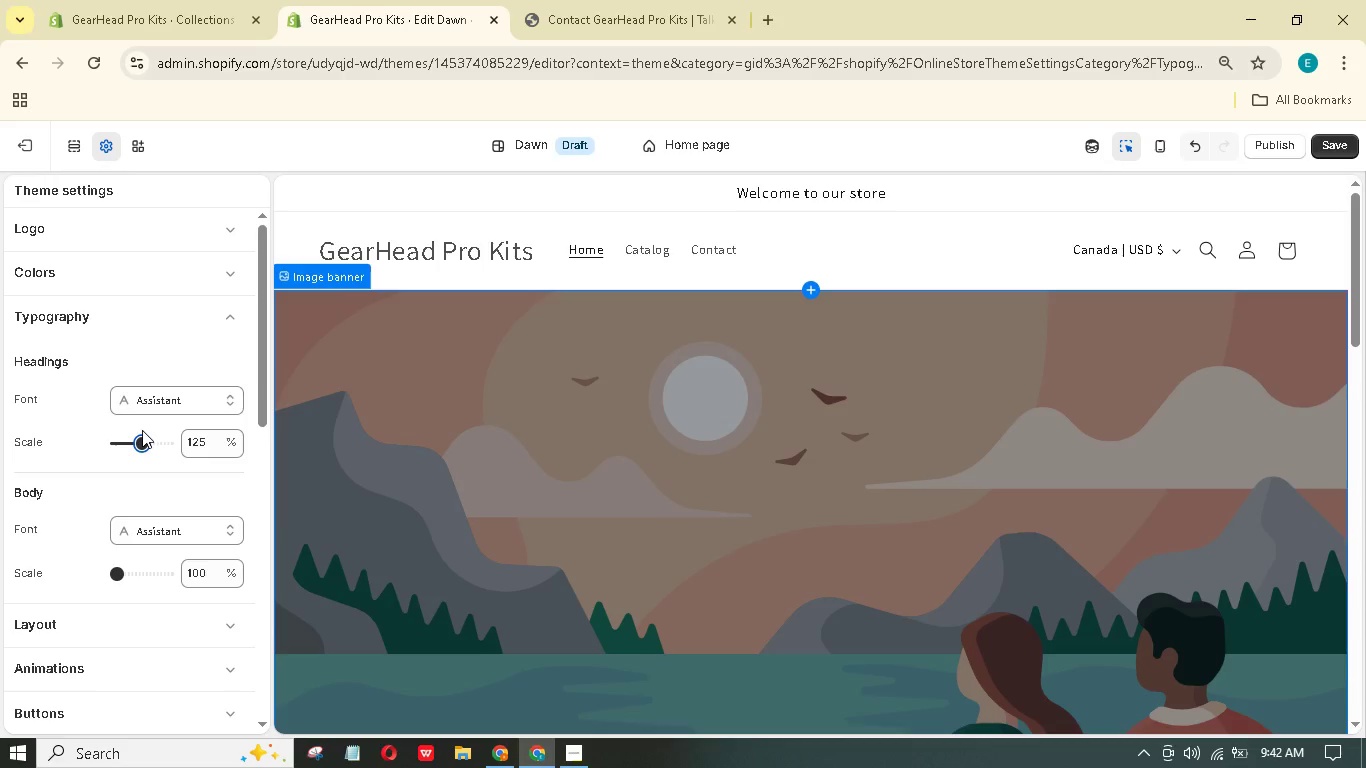 
left_click([153, 404])
 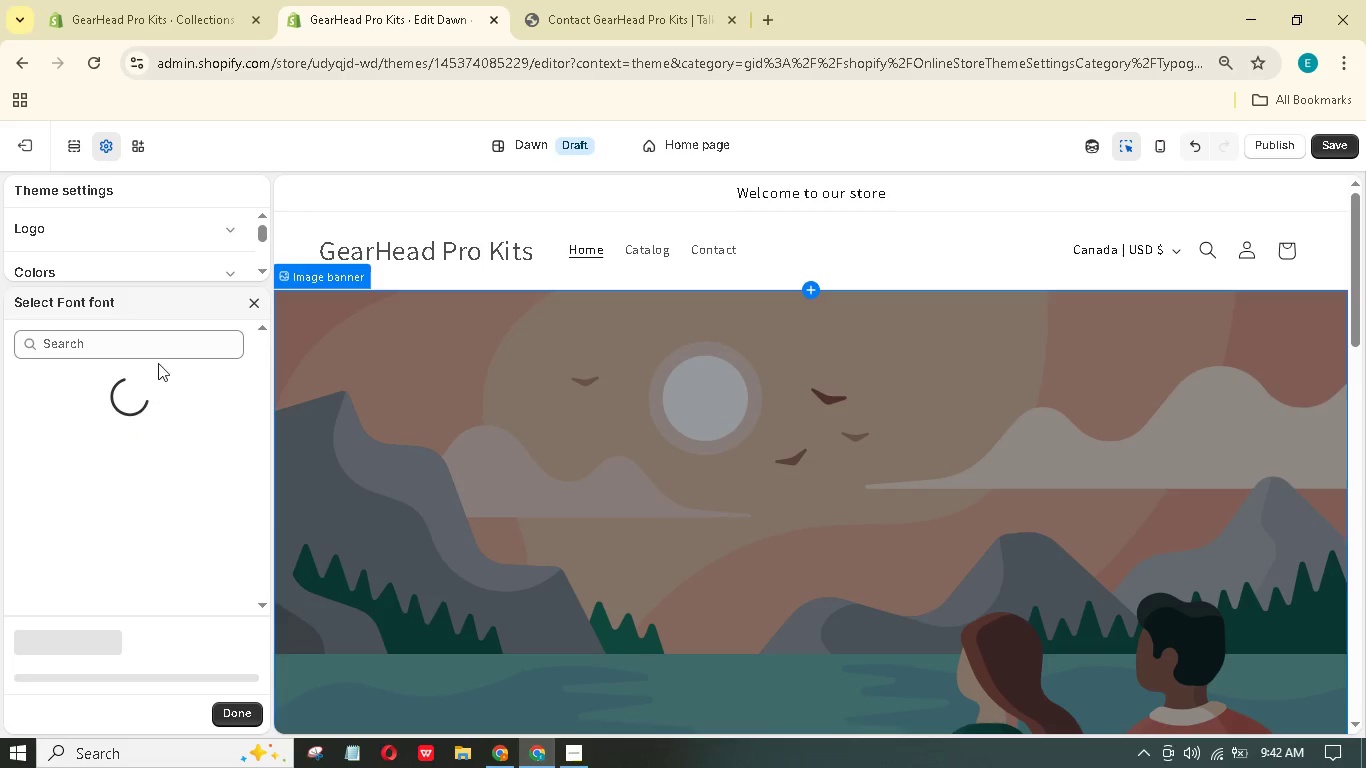 
left_click([158, 358])
 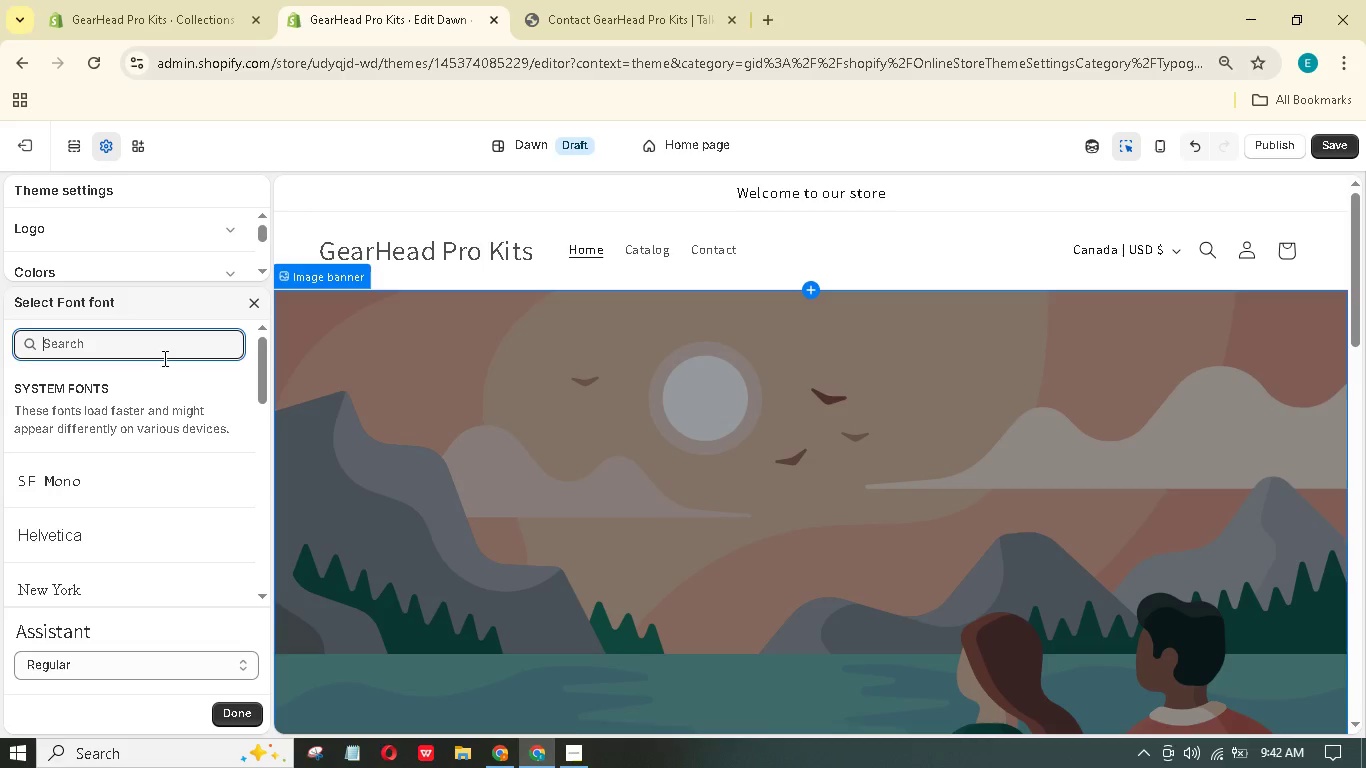 
type(din)
 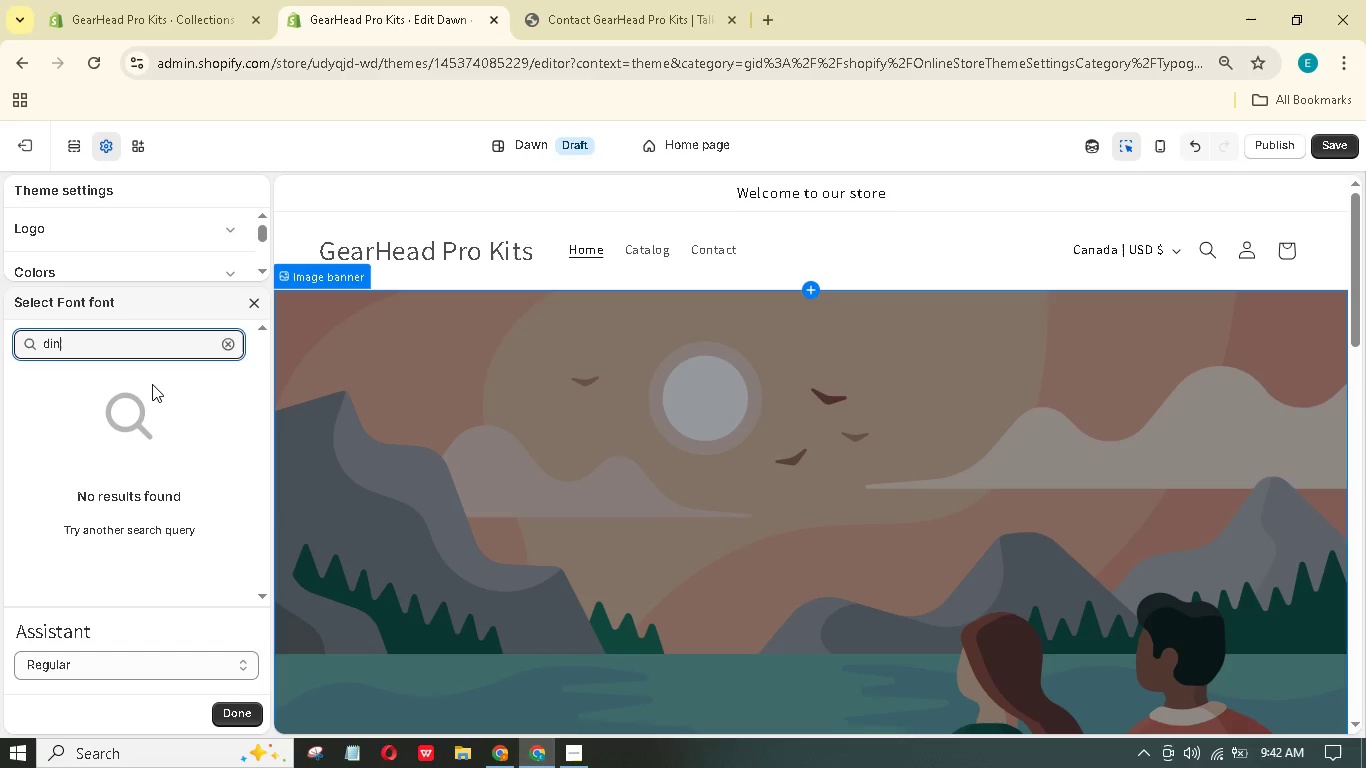 
wait(7.3)
 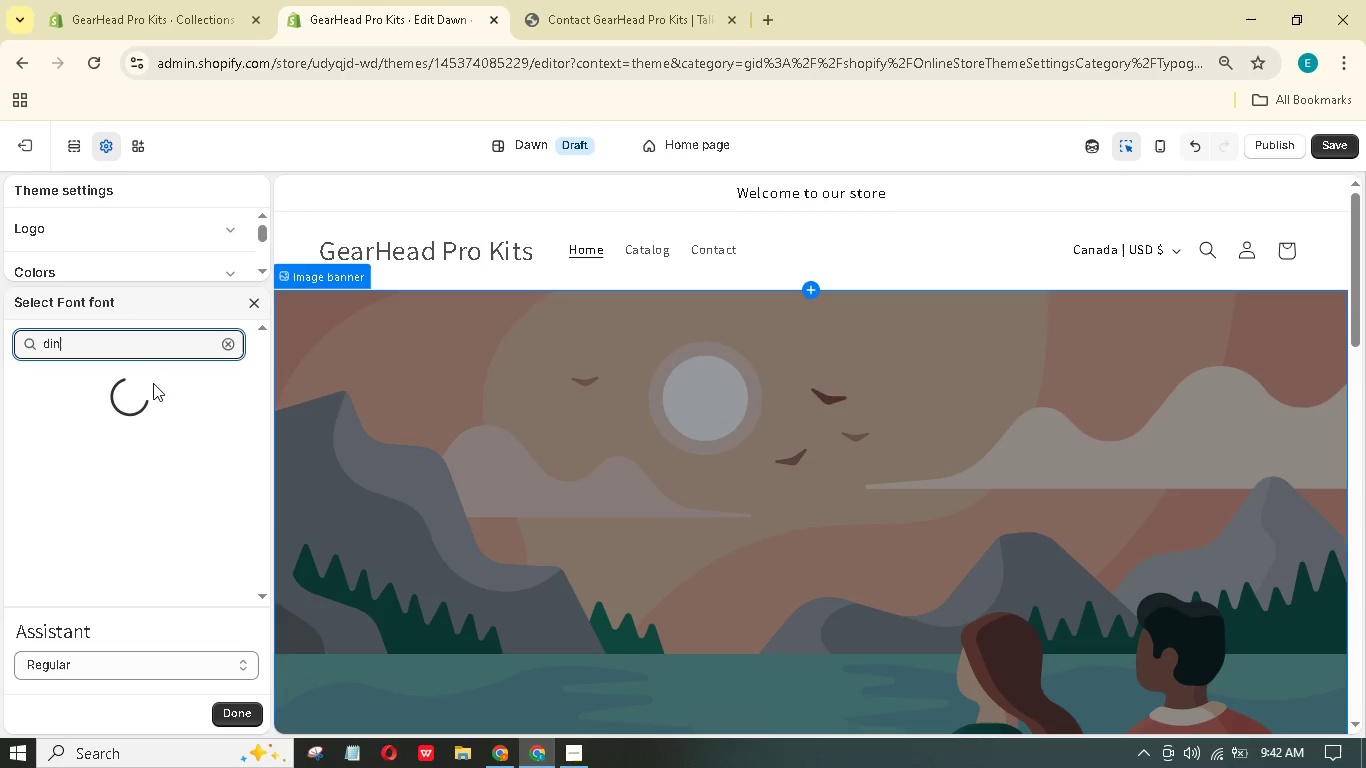 
key(Backspace)
key(Backspace)
key(Backspace)
key(Backspace)
type(next)
 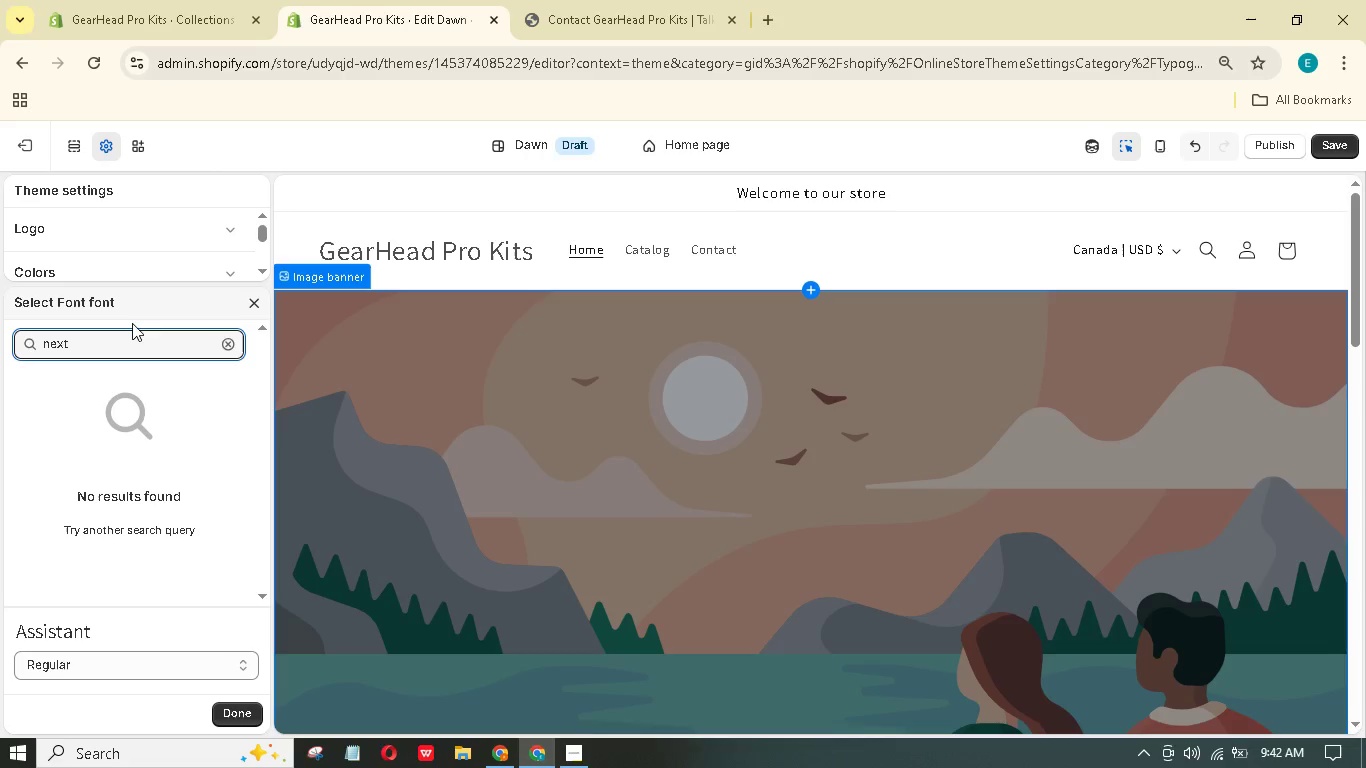 
left_click_drag(start_coordinate=[108, 339], to_coordinate=[0, 364])
 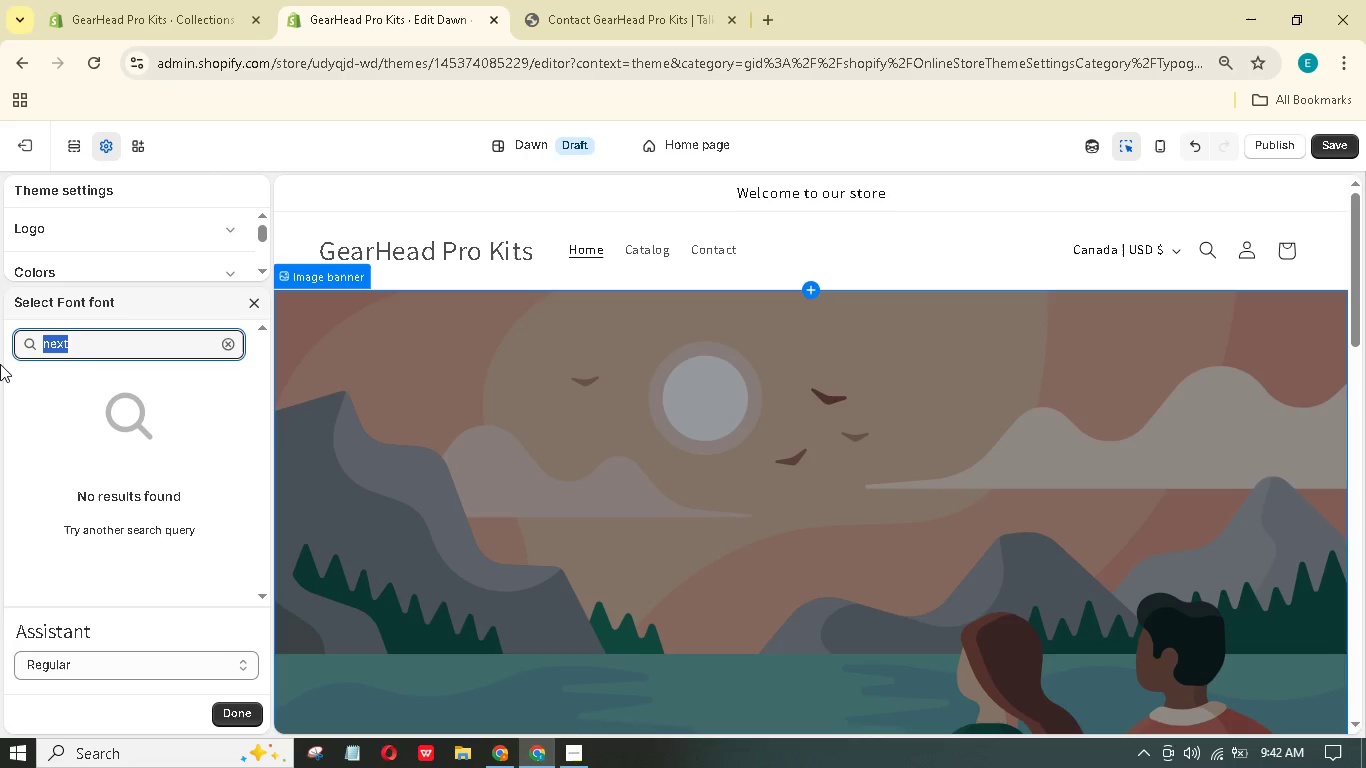 
wait(5.05)
 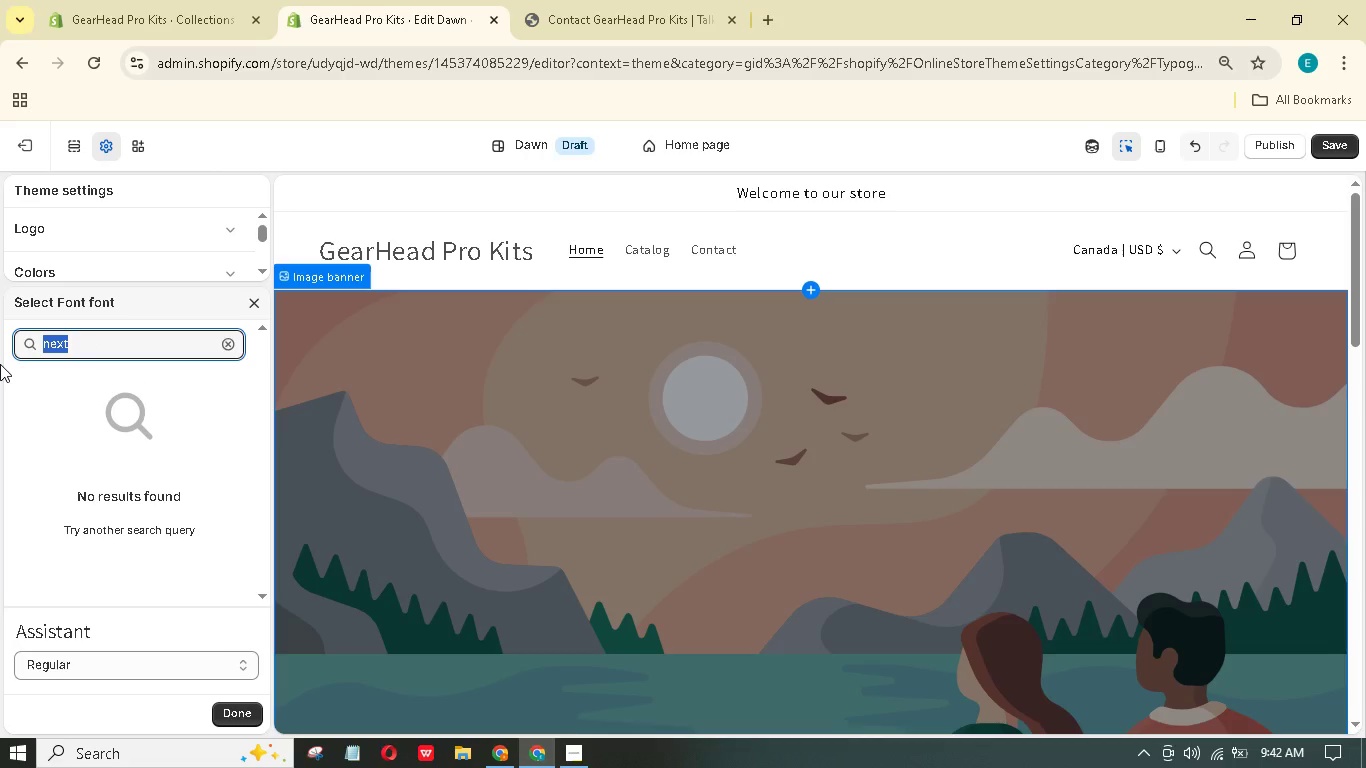 
type(sas)
 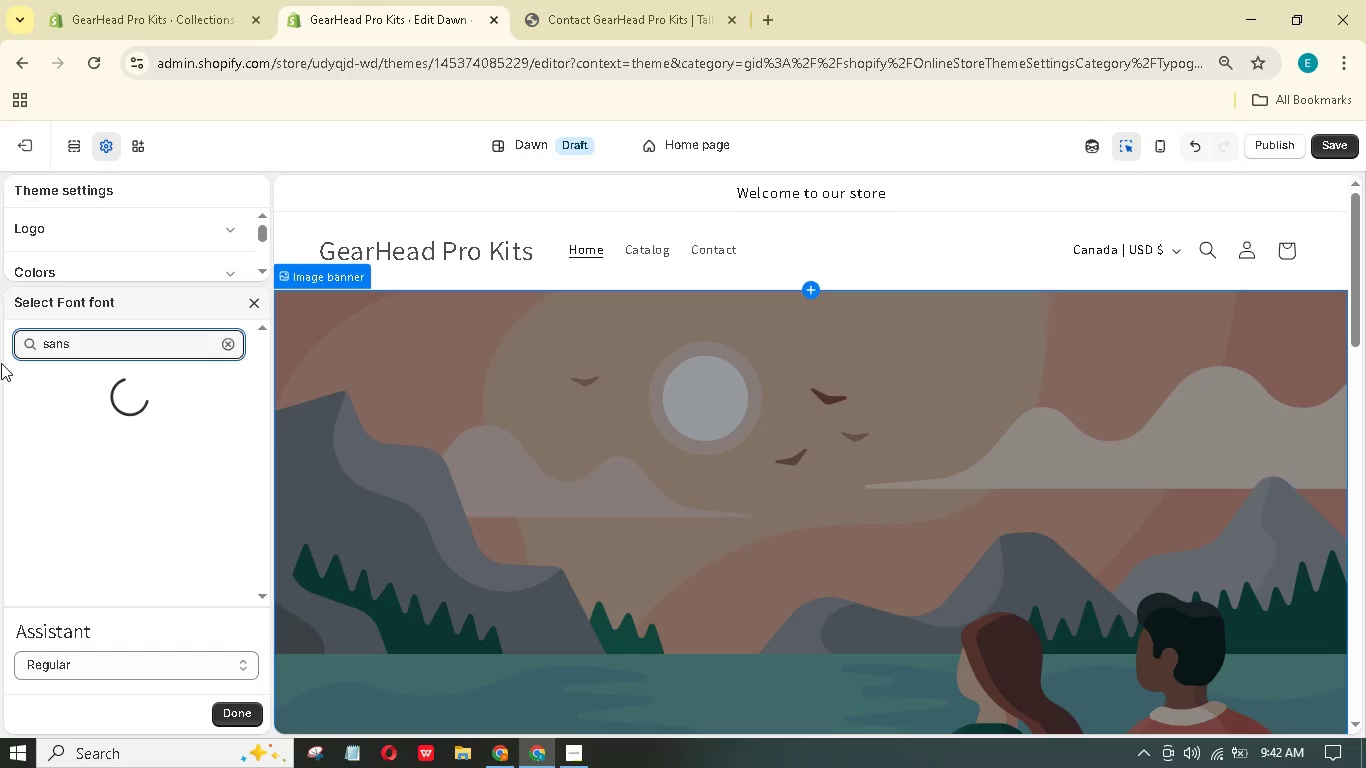 
hold_key(key=N, duration=0.36)
 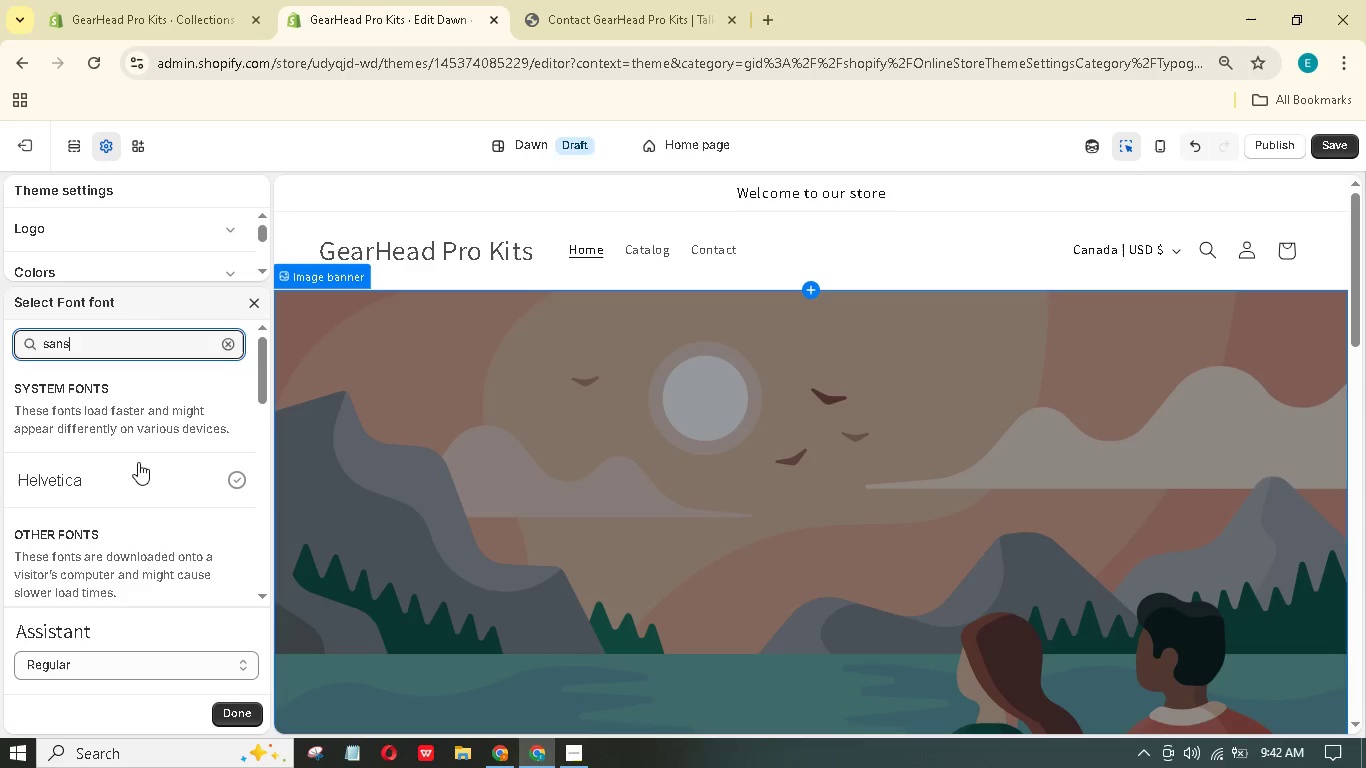 
wait(6.06)
 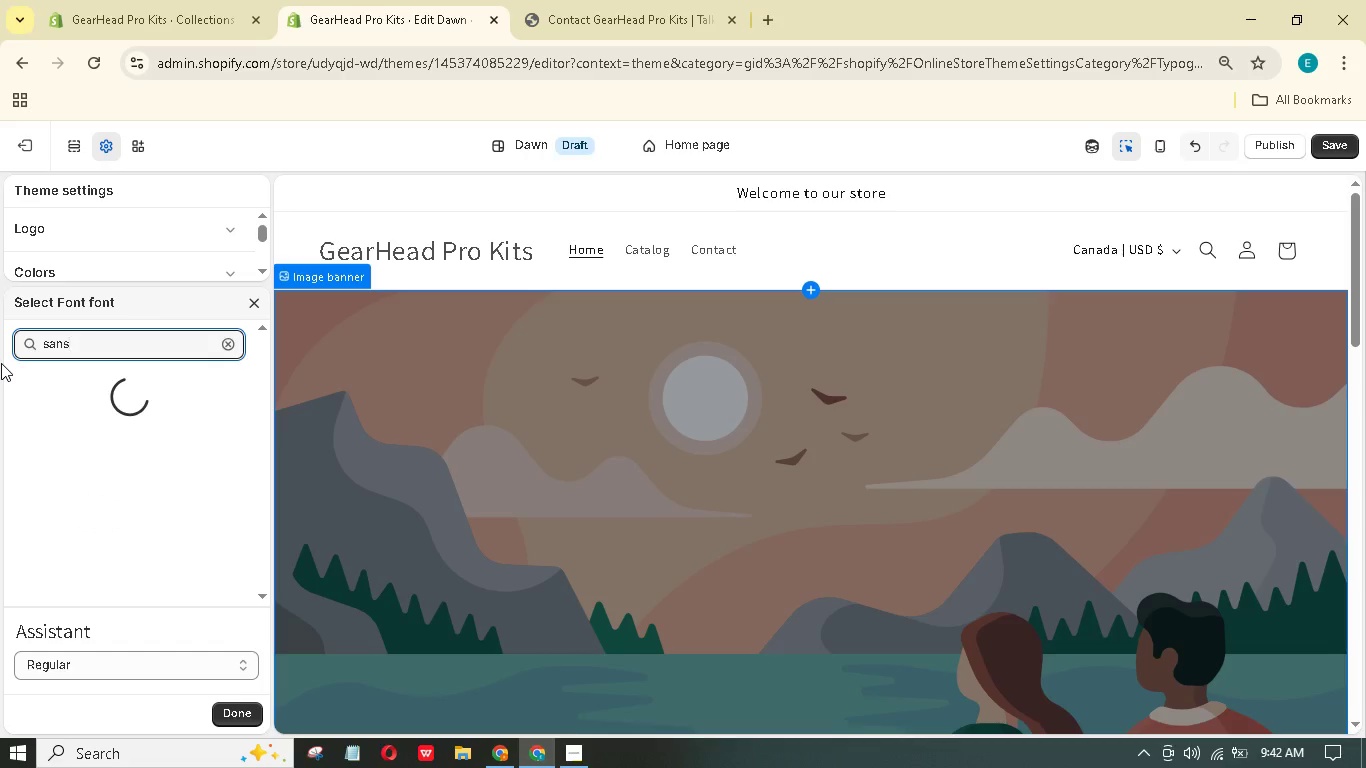 
scroll: coordinate [139, 457], scroll_direction: down, amount: 10.0
 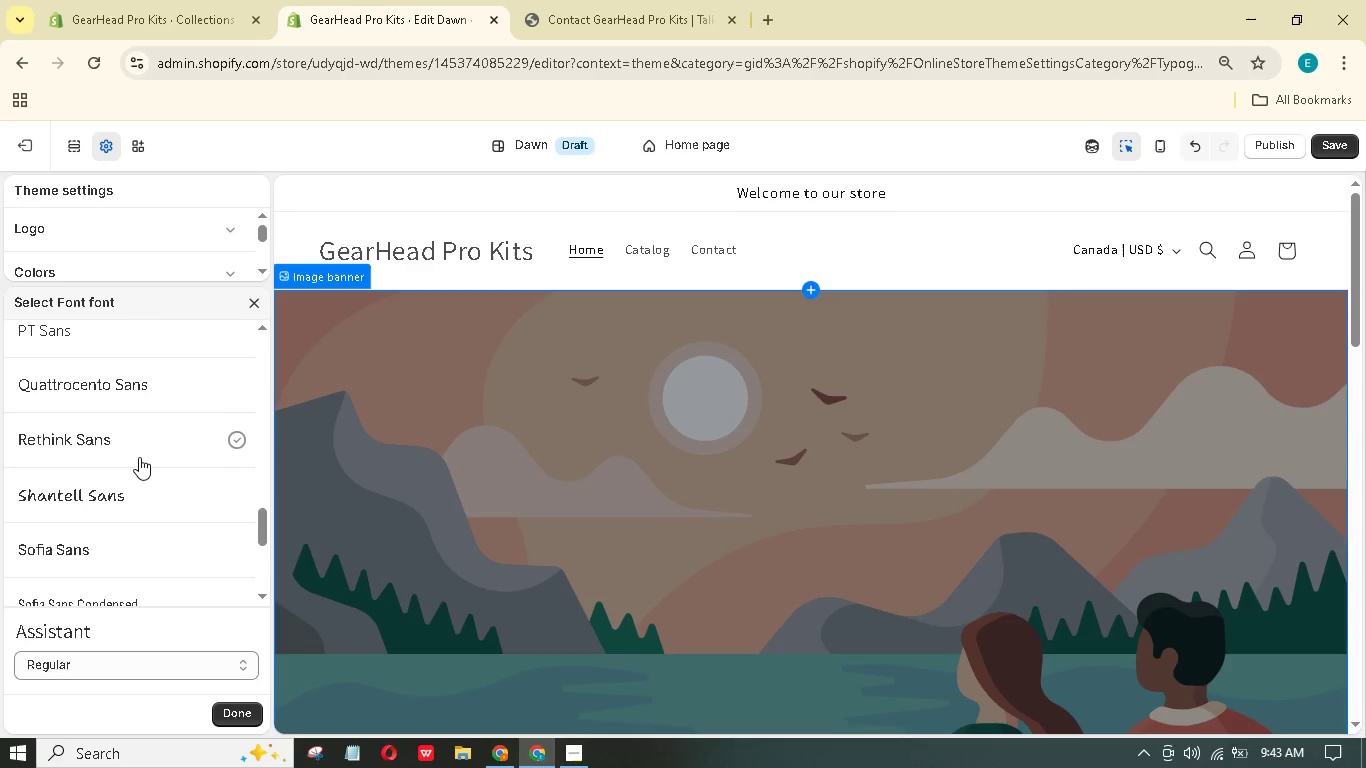 
scroll: coordinate [139, 457], scroll_direction: up, amount: 14.0
 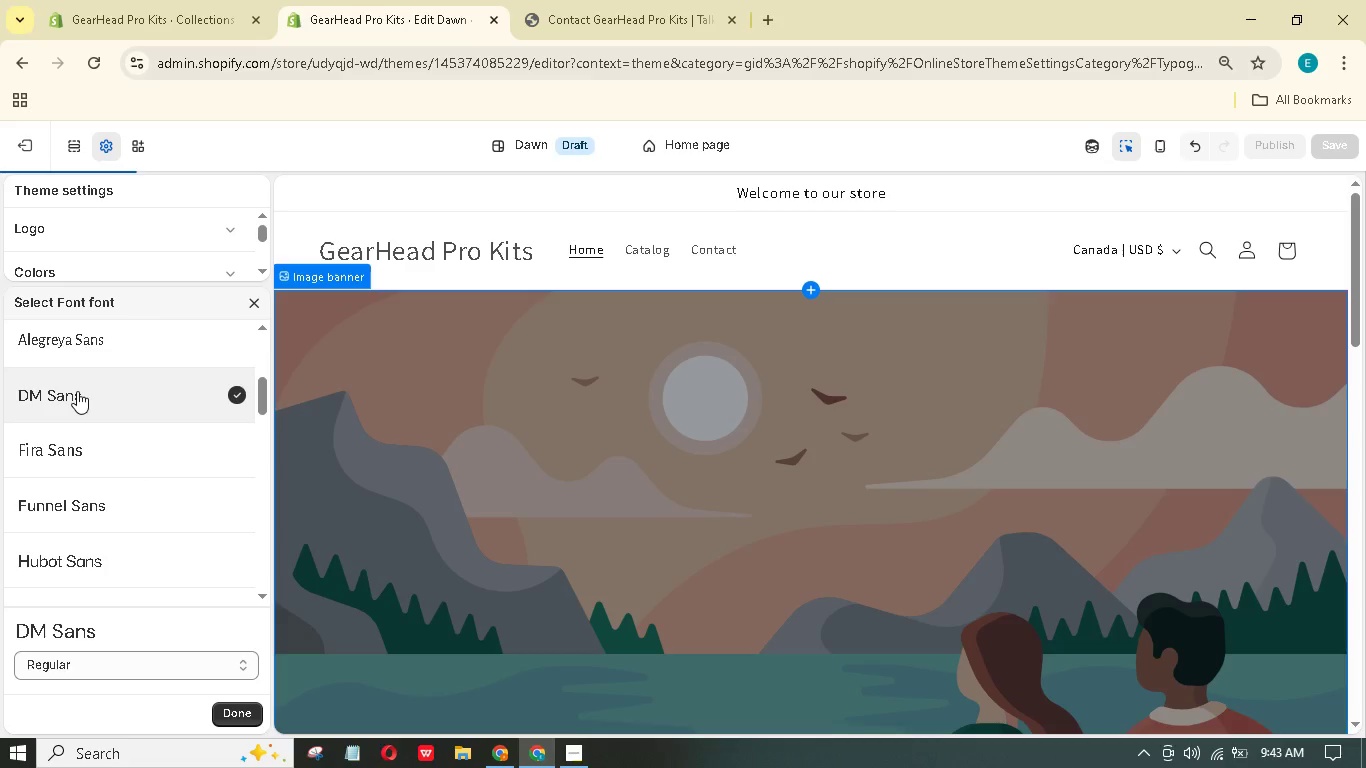 
wait(7.84)
 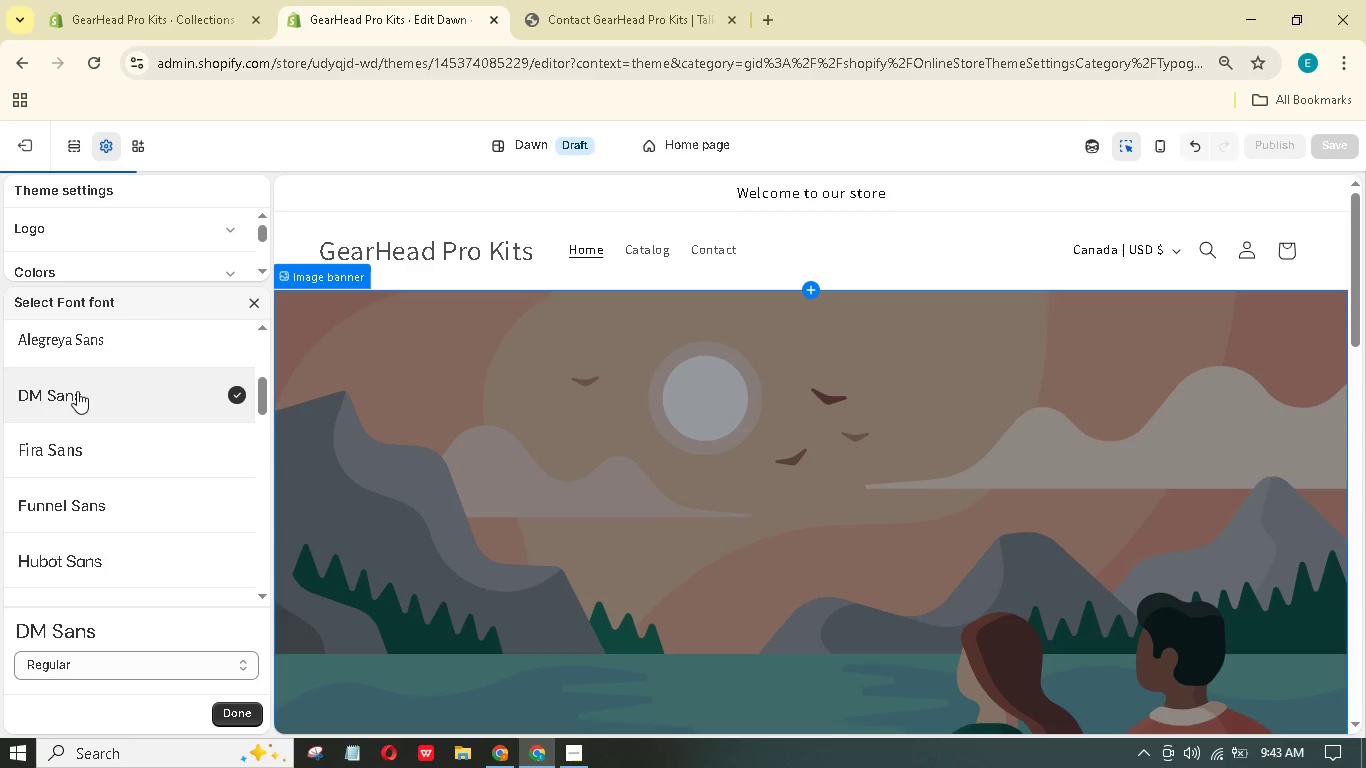 
left_click([138, 663])
 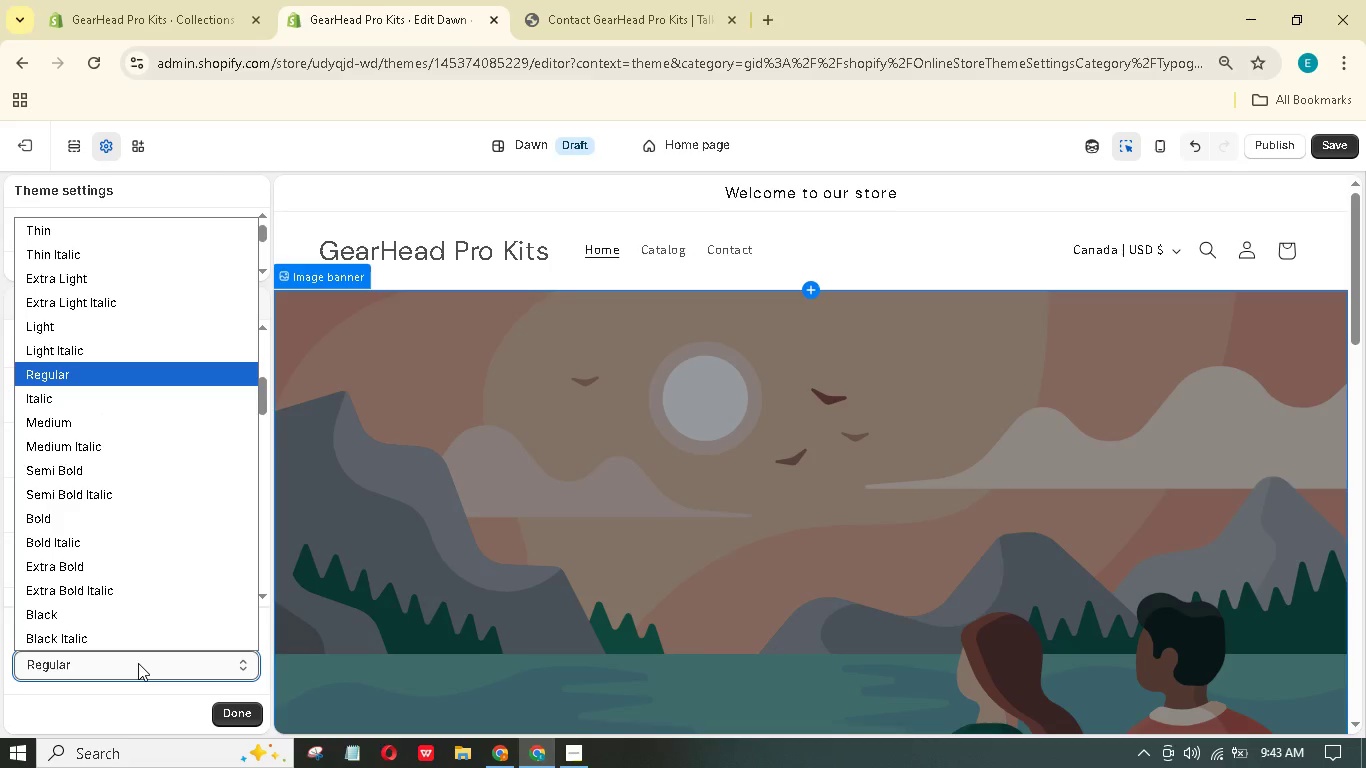 
double_click([138, 661])
 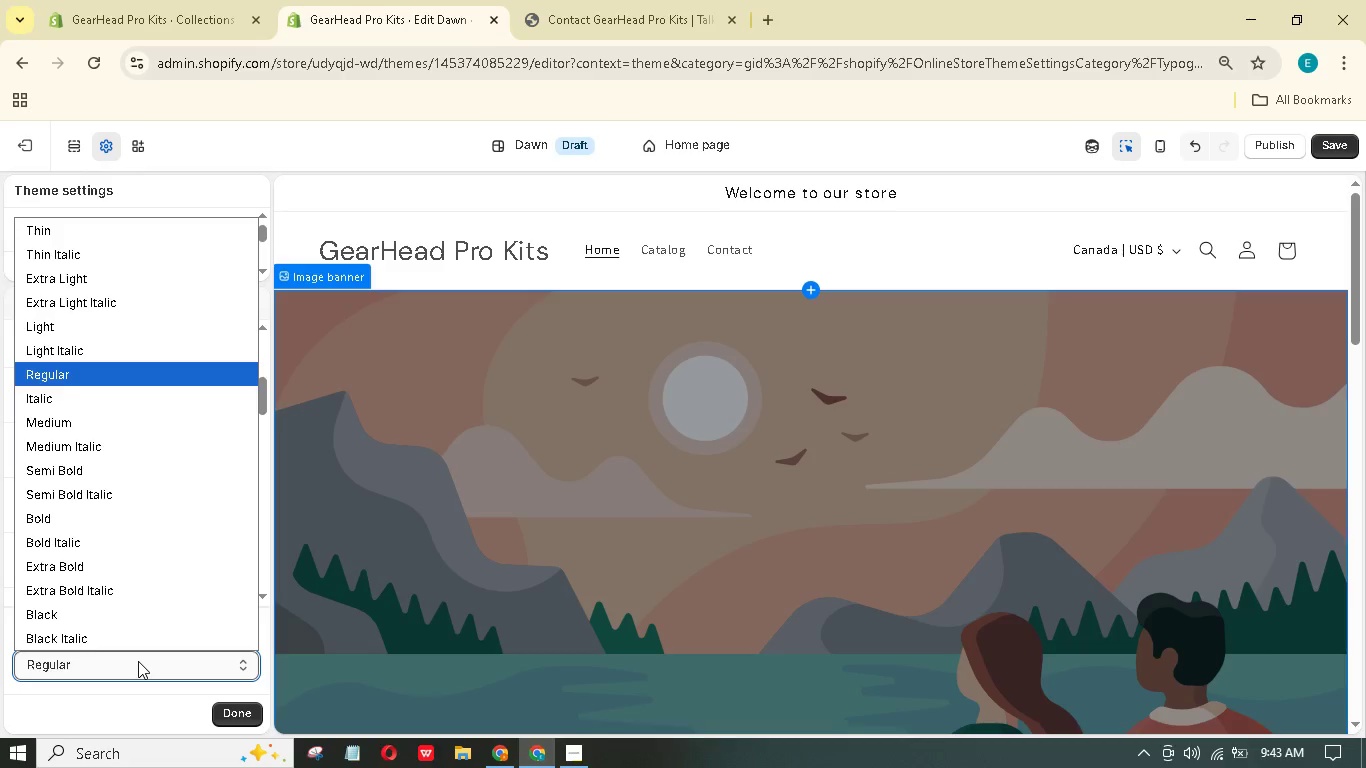 
left_click([138, 661])
 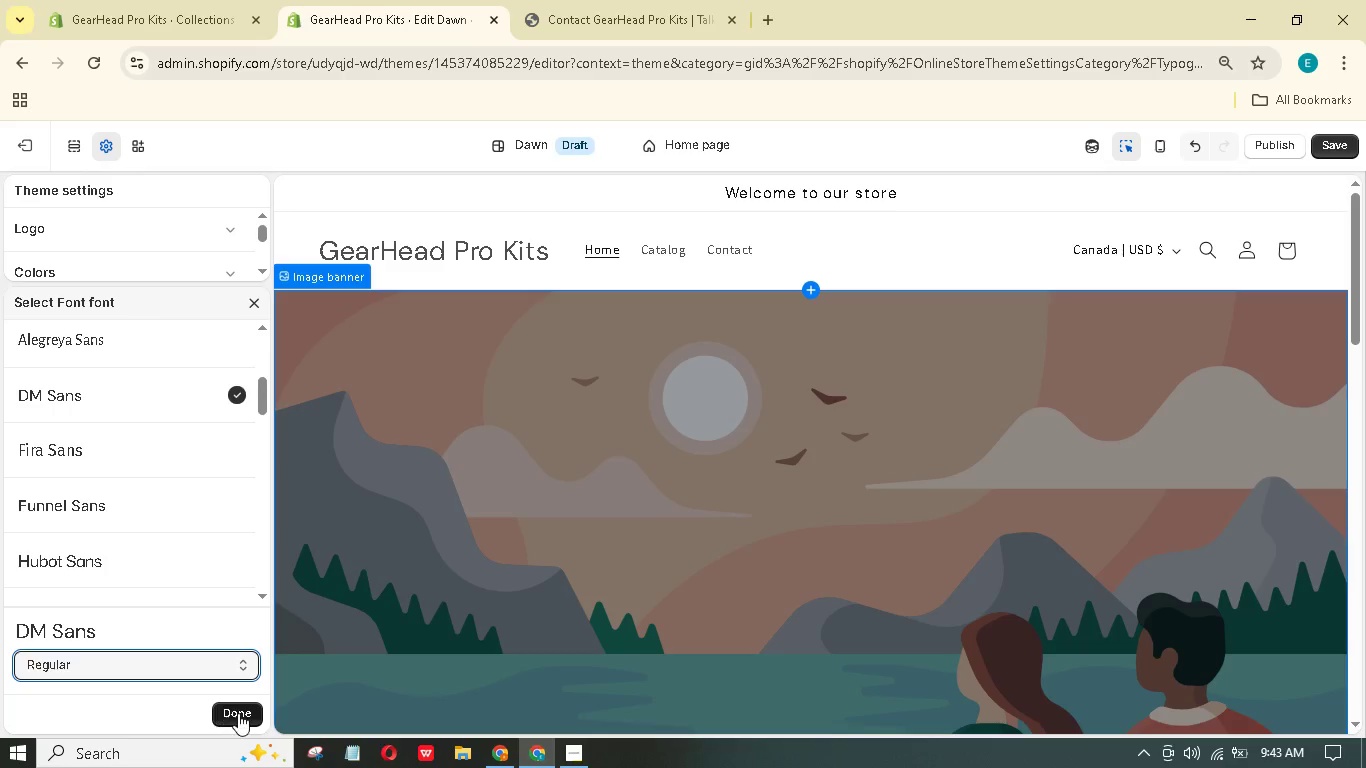 
left_click([238, 713])
 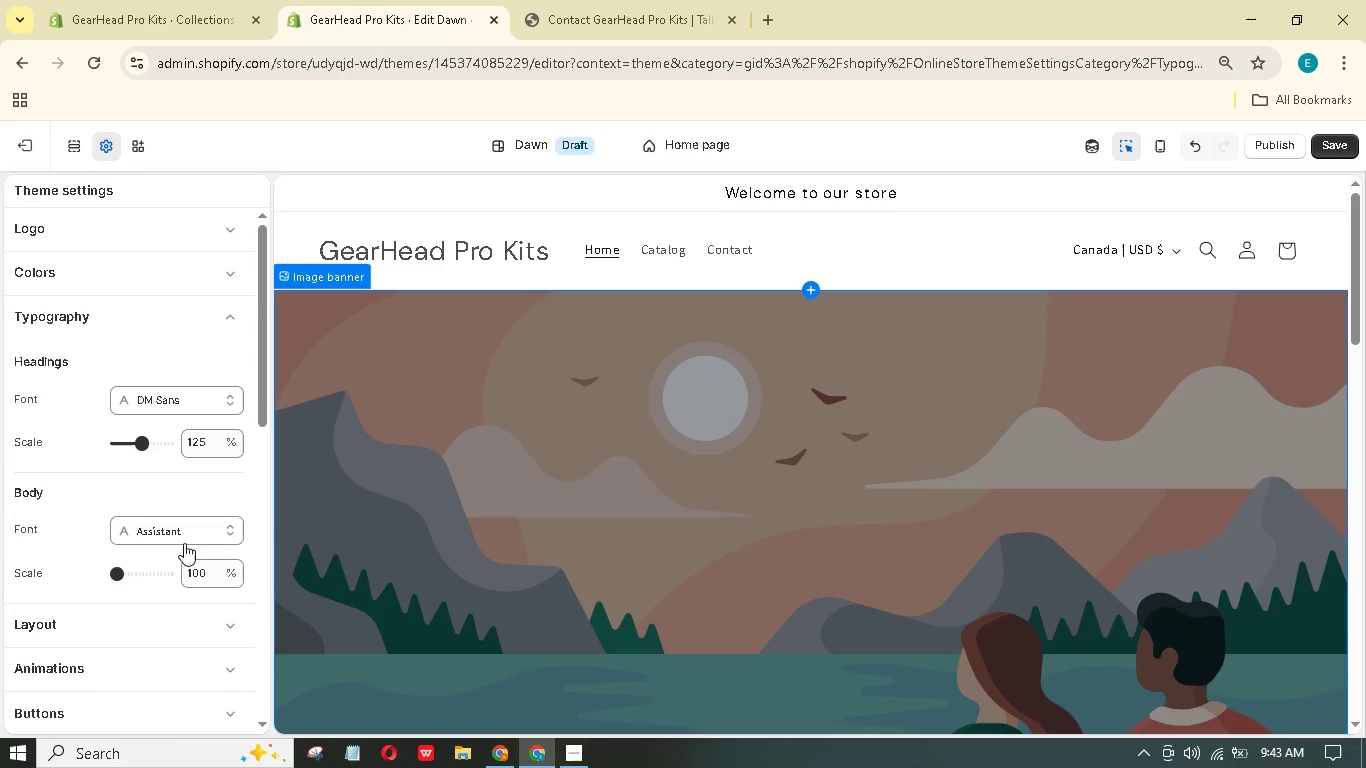 
left_click([185, 533])
 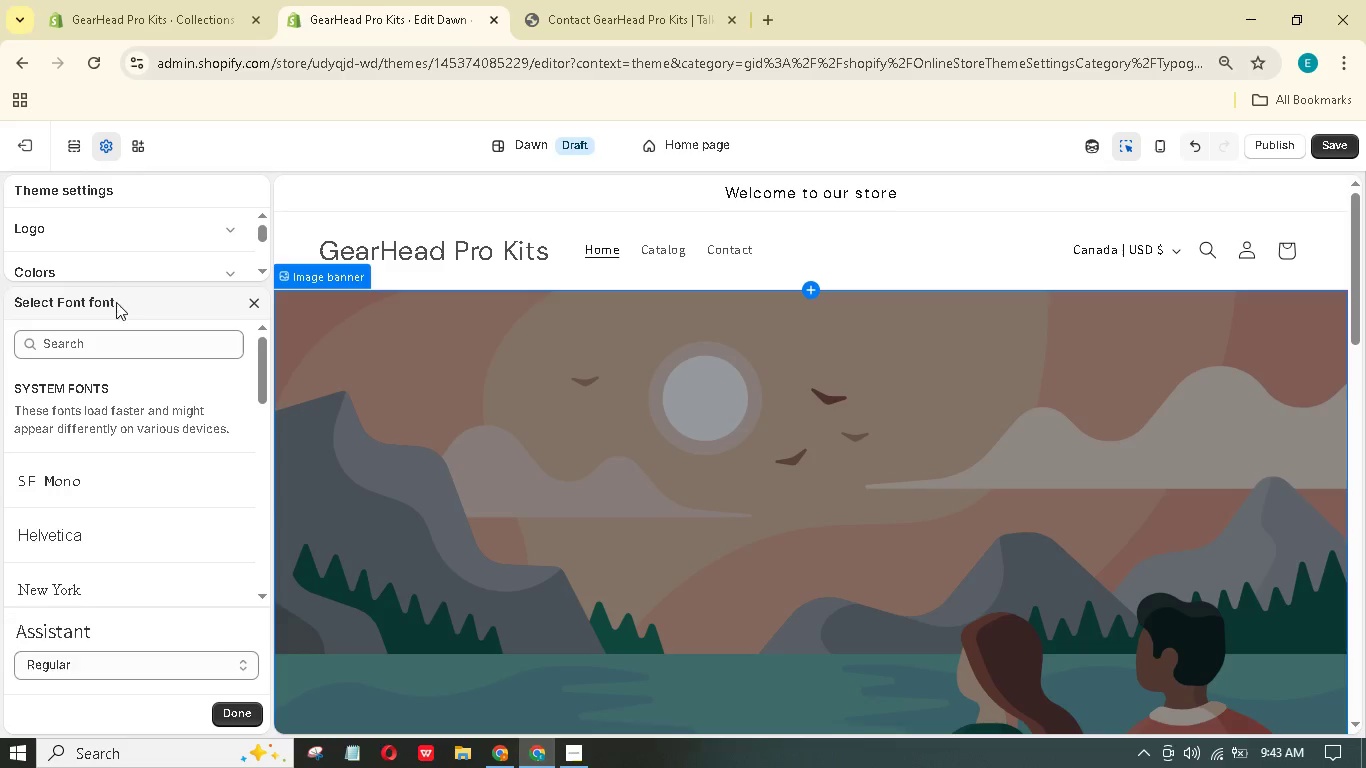 
left_click_drag(start_coordinate=[132, 345], to_coordinate=[127, 351])
 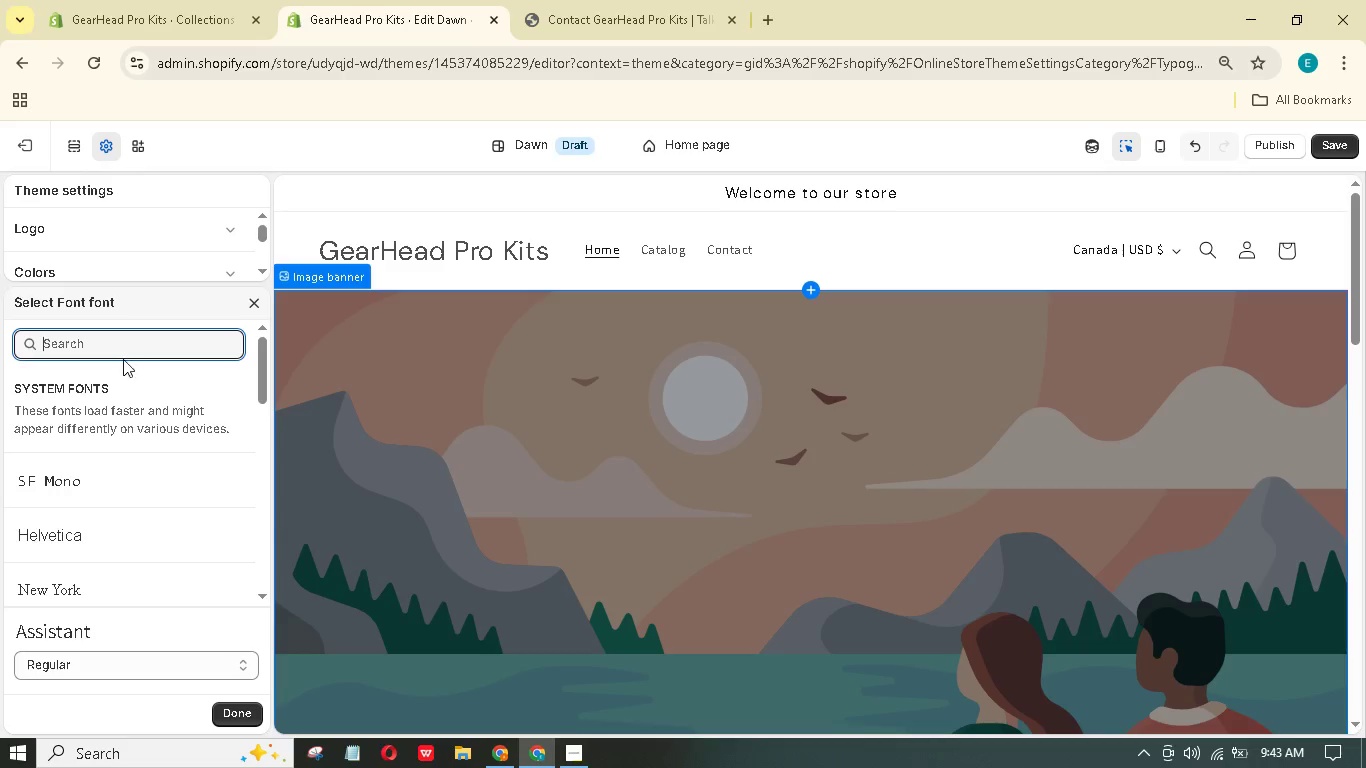 
type(hel)
 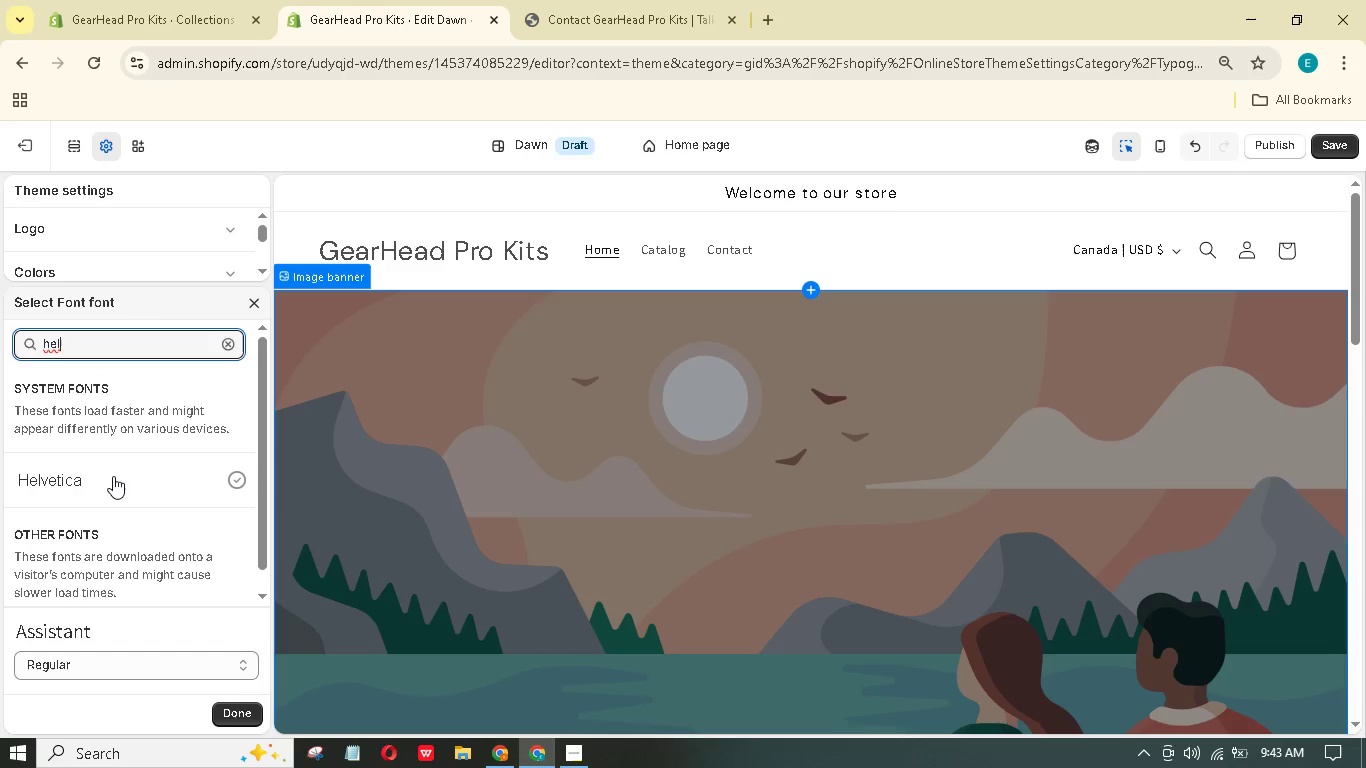 
wait(6.09)
 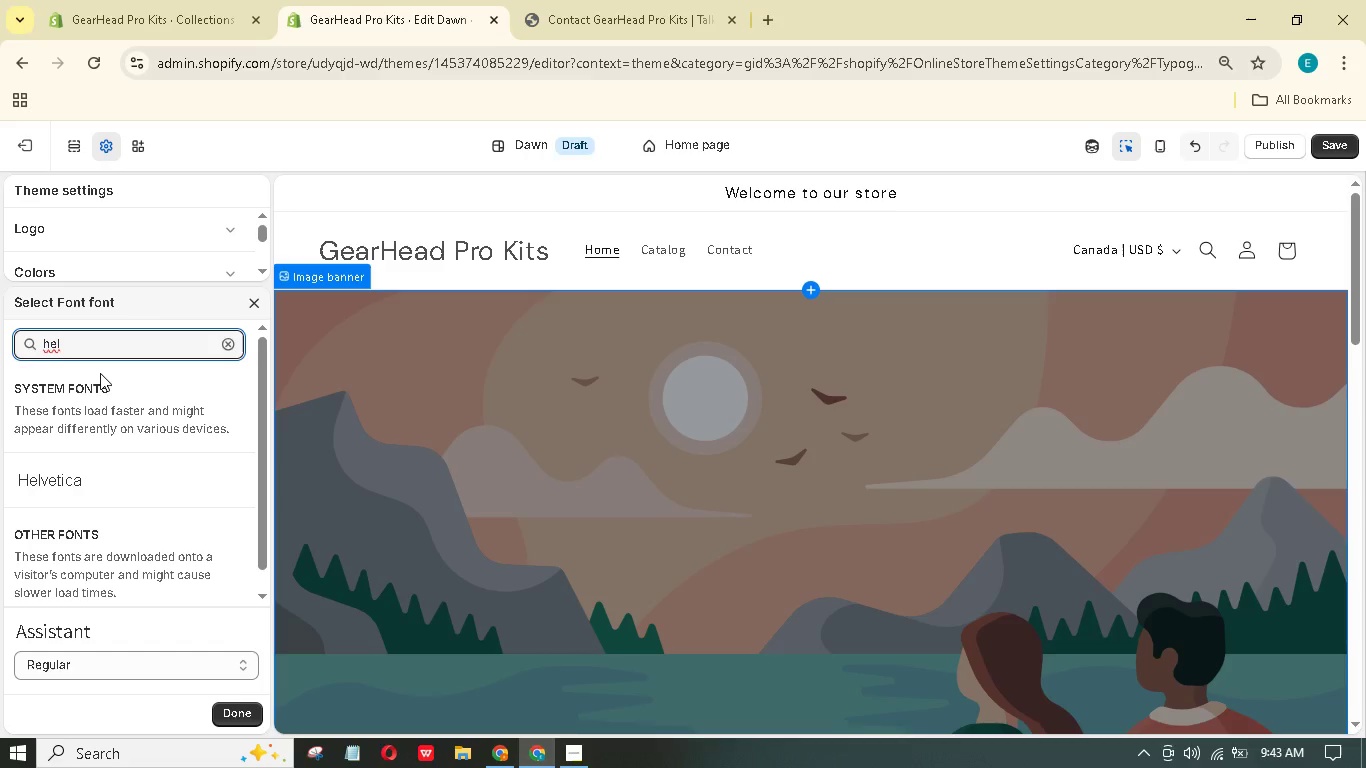 
type(vetica)
 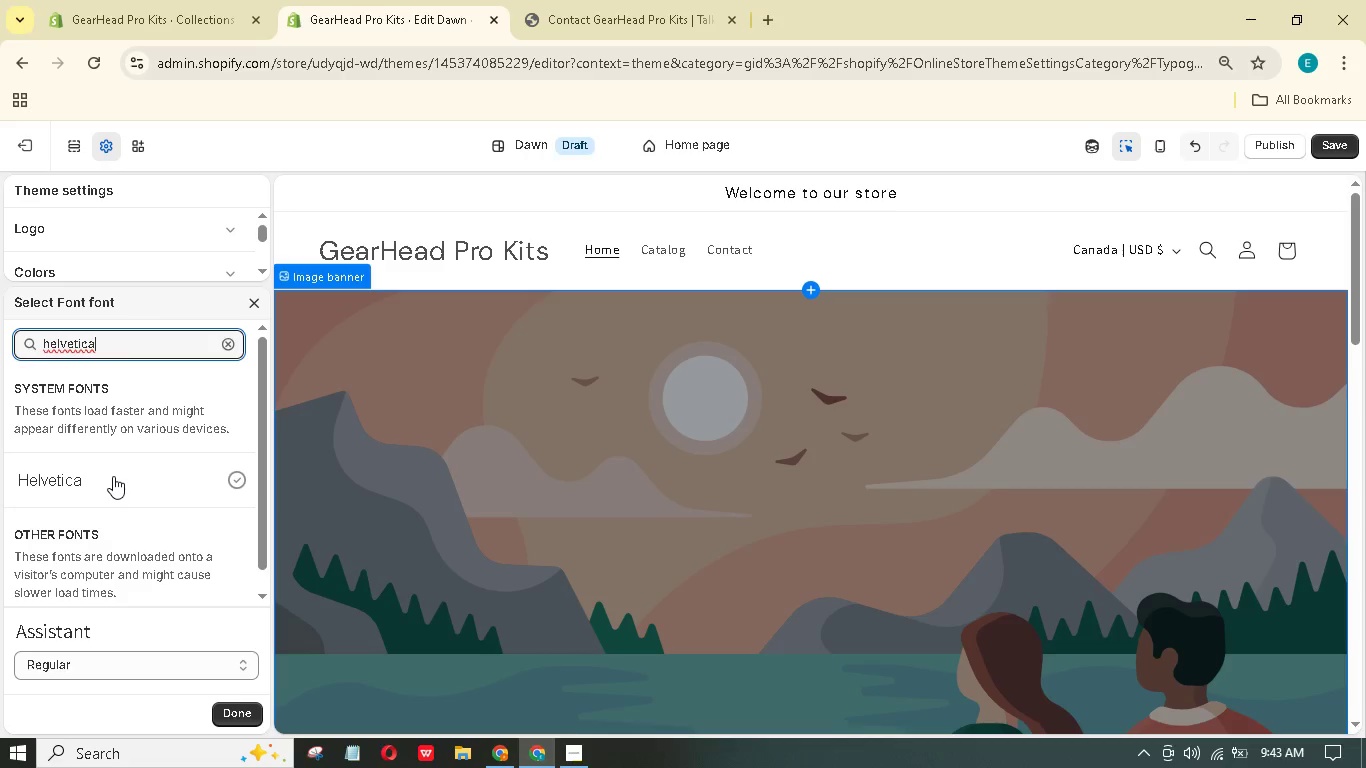 
scroll: coordinate [111, 474], scroll_direction: none, amount: 0.0
 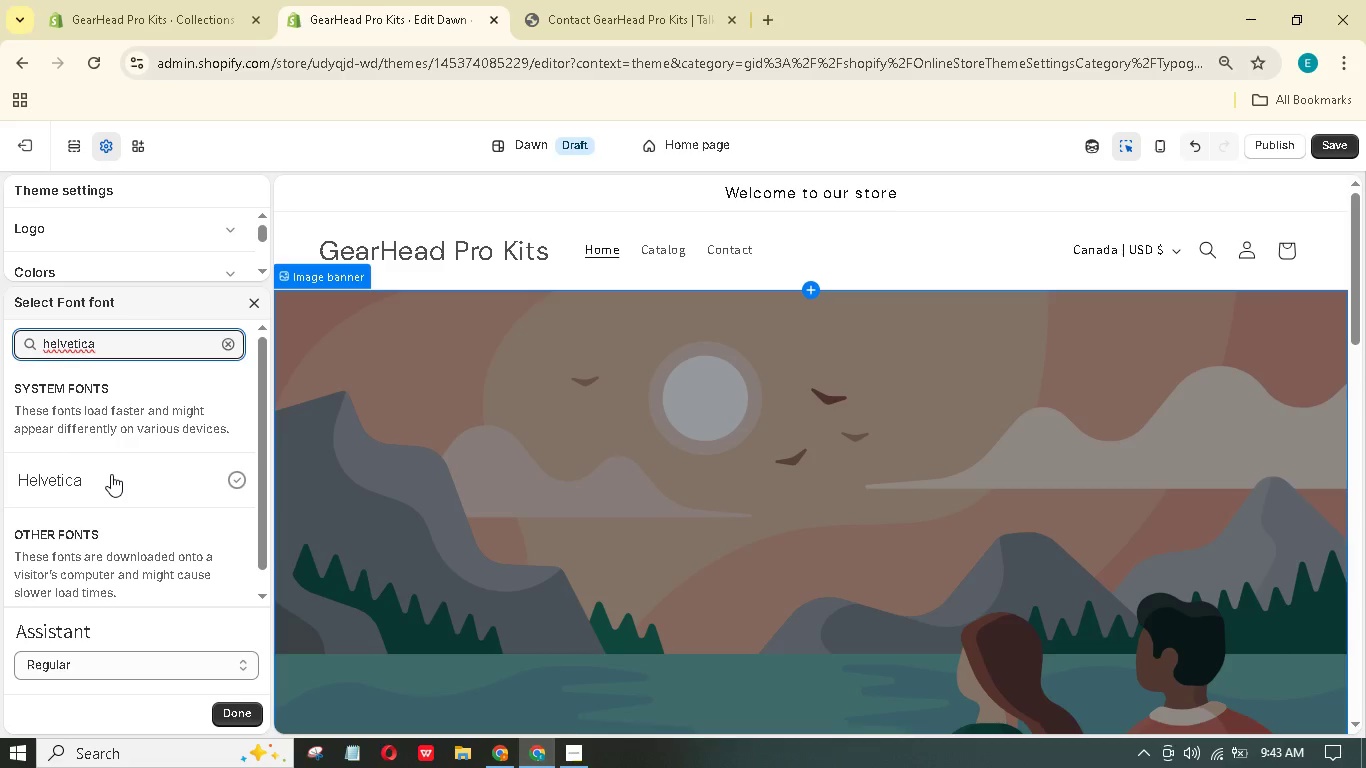 
type( neue)
 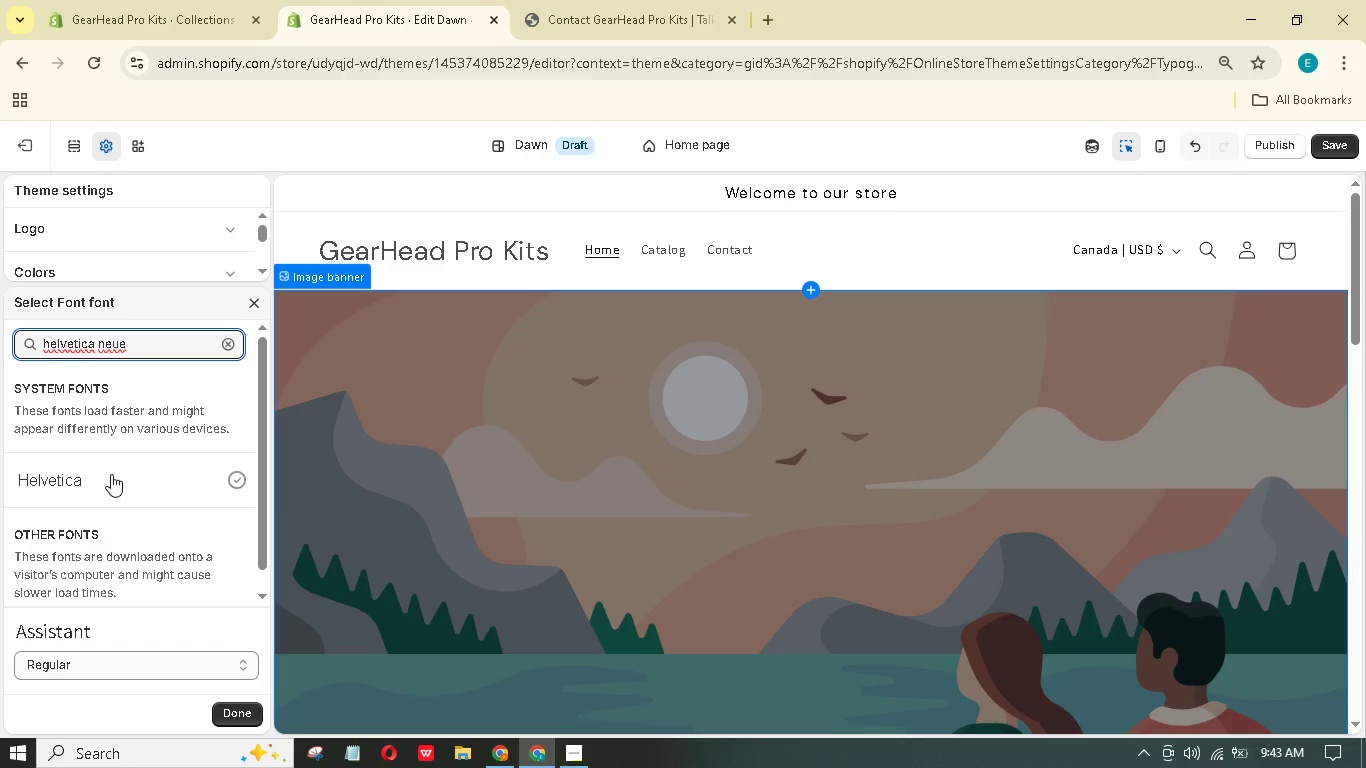 
left_click([111, 482])
 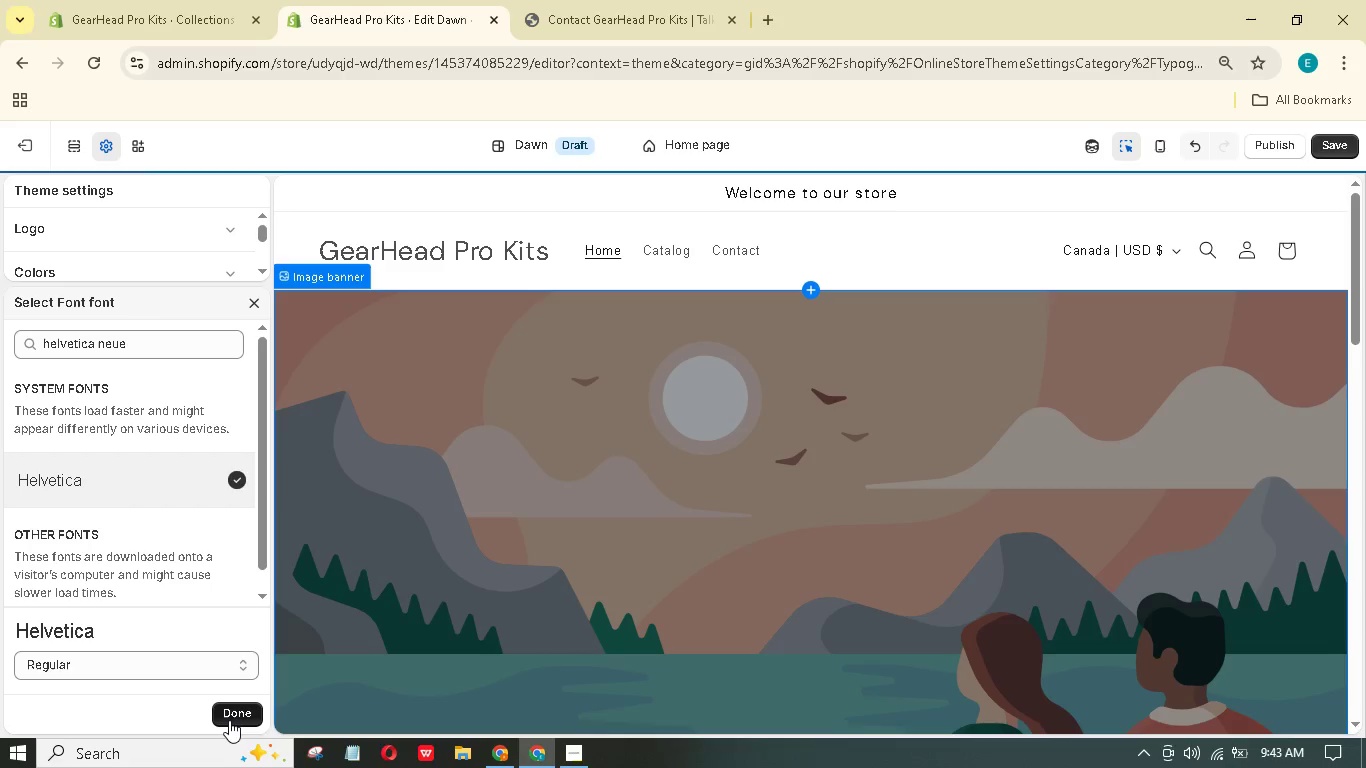 
scroll: coordinate [111, 474], scroll_direction: down, amount: 2.0
 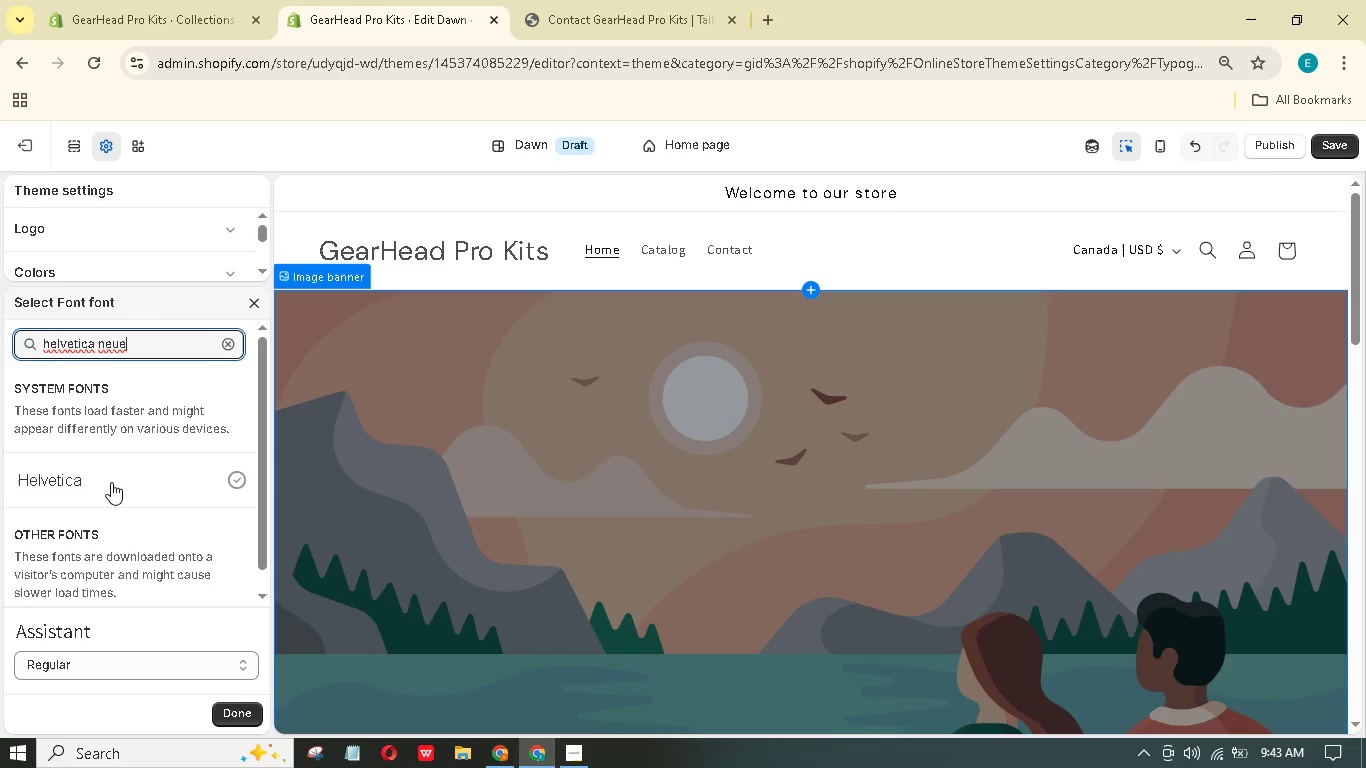 
left_click([227, 718])
 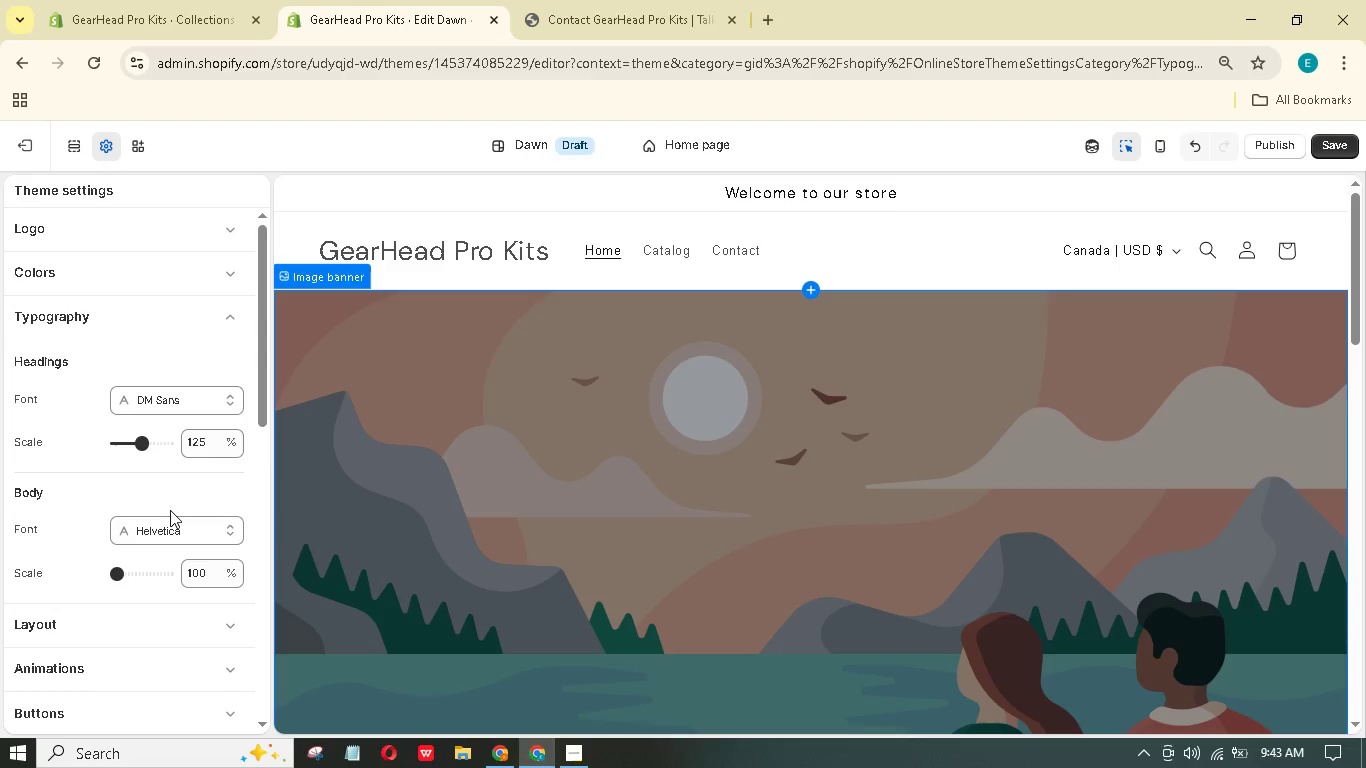 
wait(9.81)
 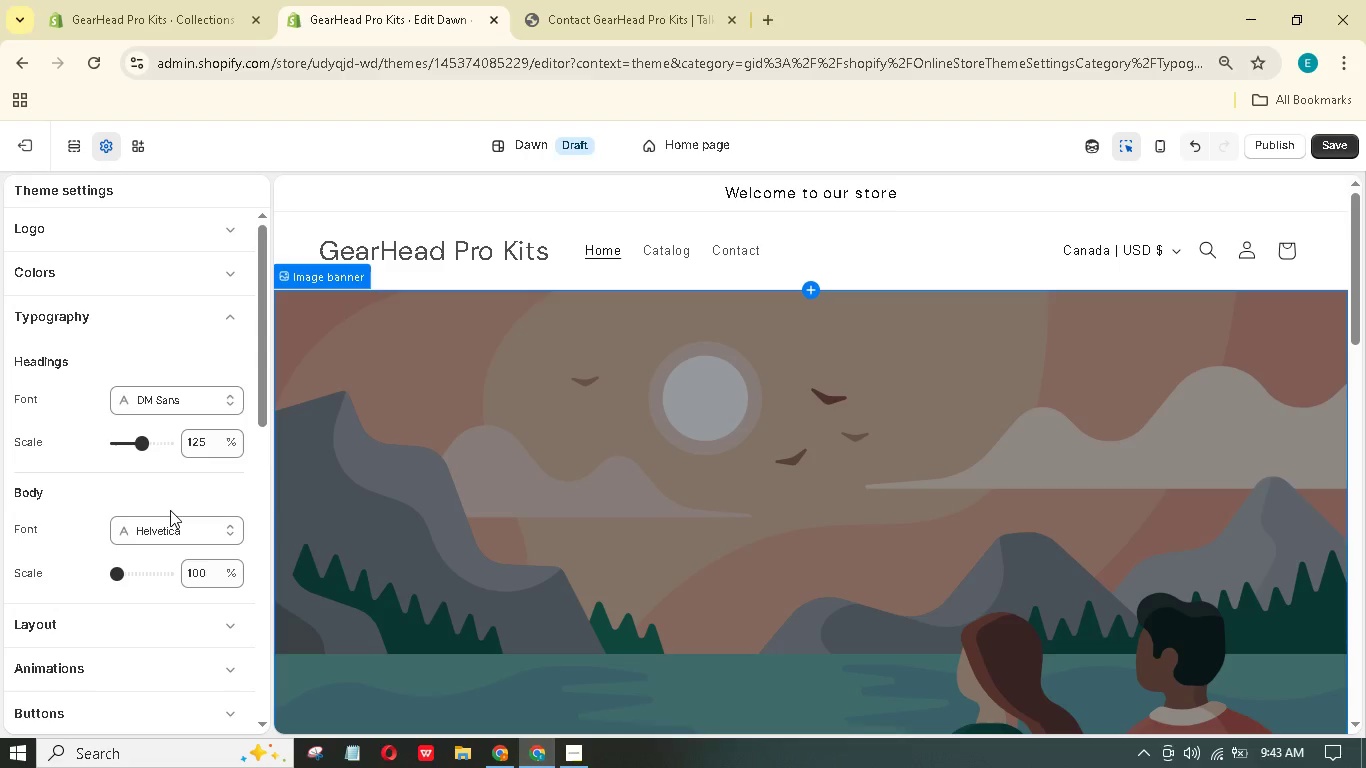 
left_click([186, 633])
 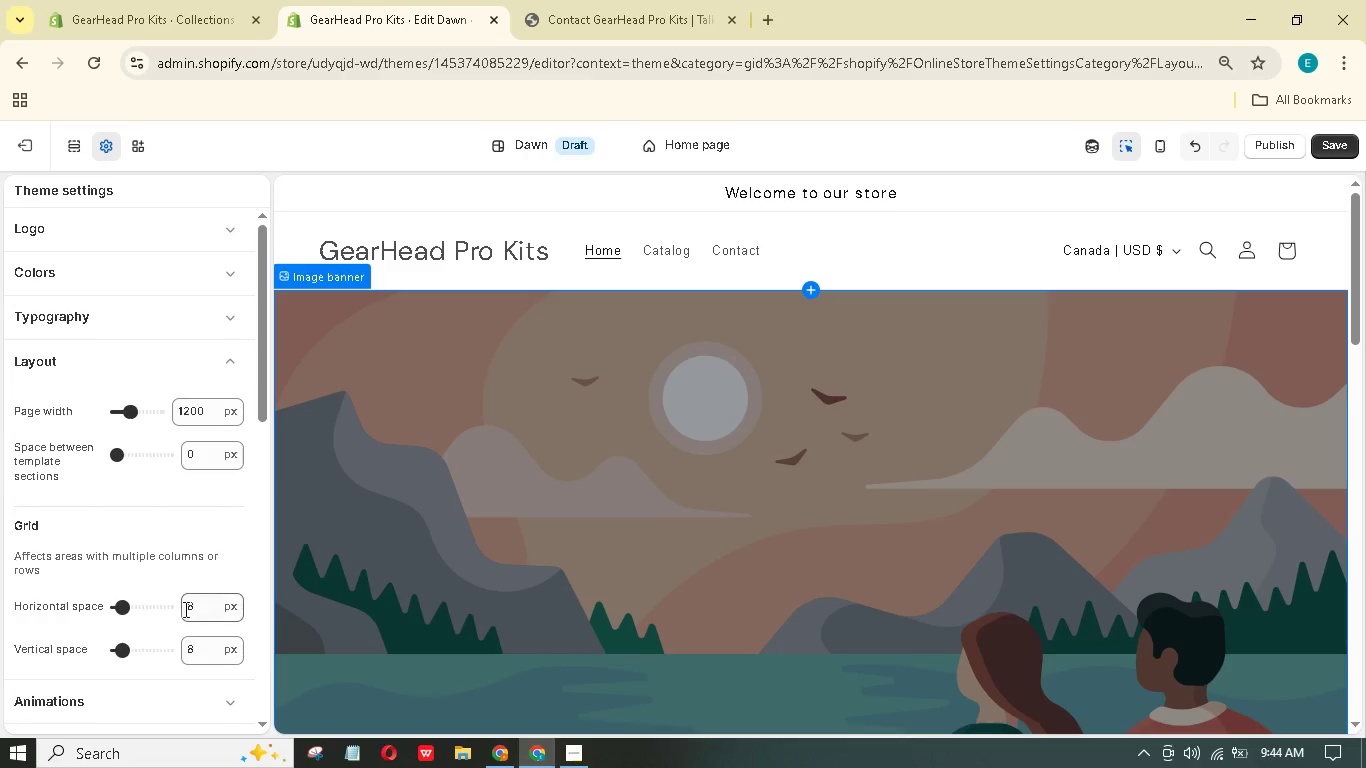 
scroll: coordinate [179, 547], scroll_direction: down, amount: 6.0
 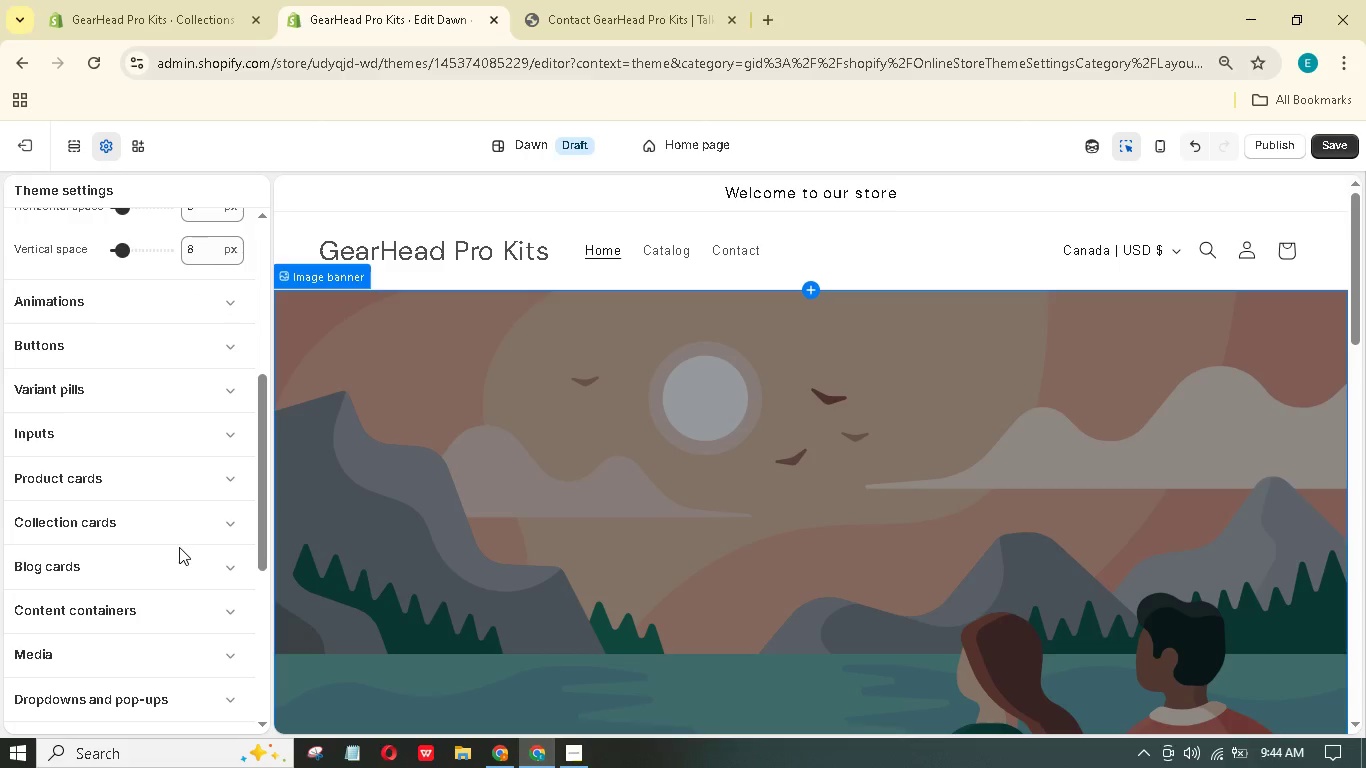 
wait(10.5)
 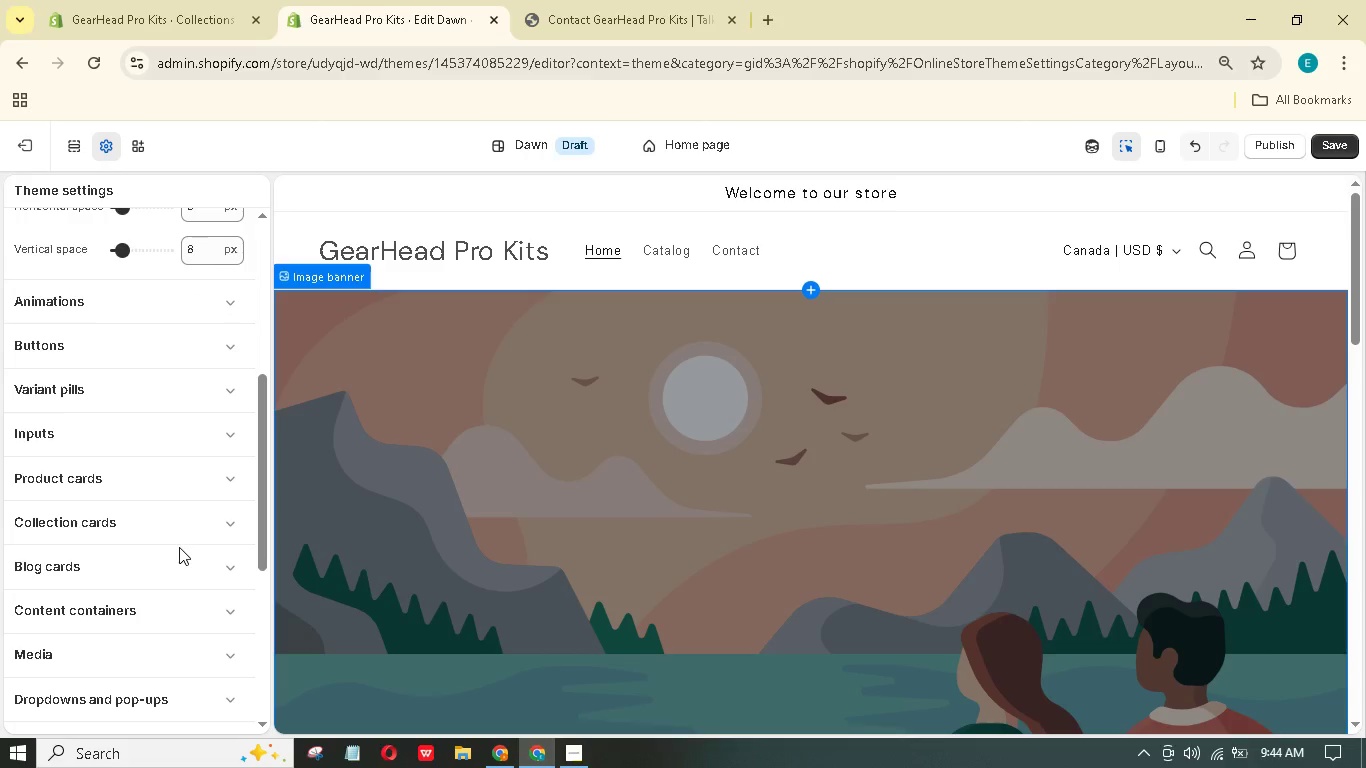 
left_click([1319, 154])
 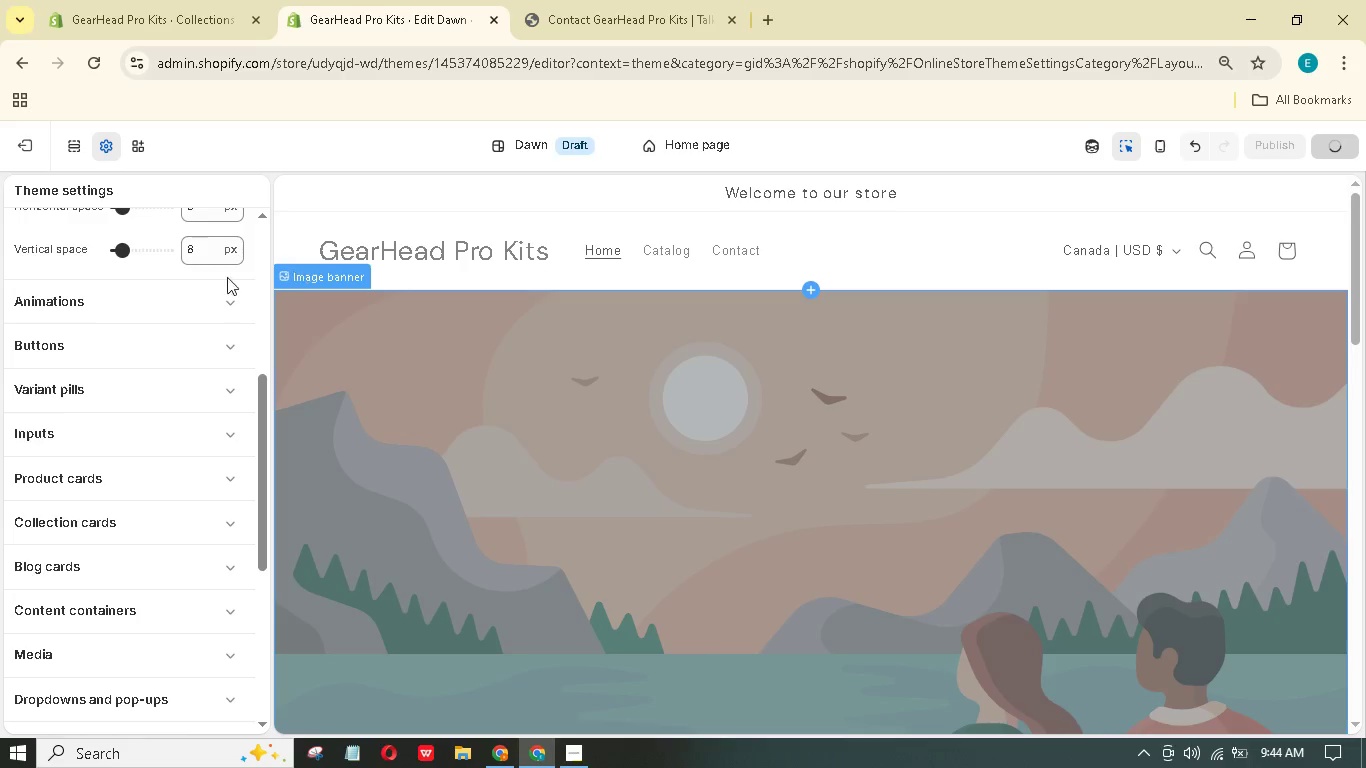 
scroll: coordinate [108, 245], scroll_direction: up, amount: 13.0
 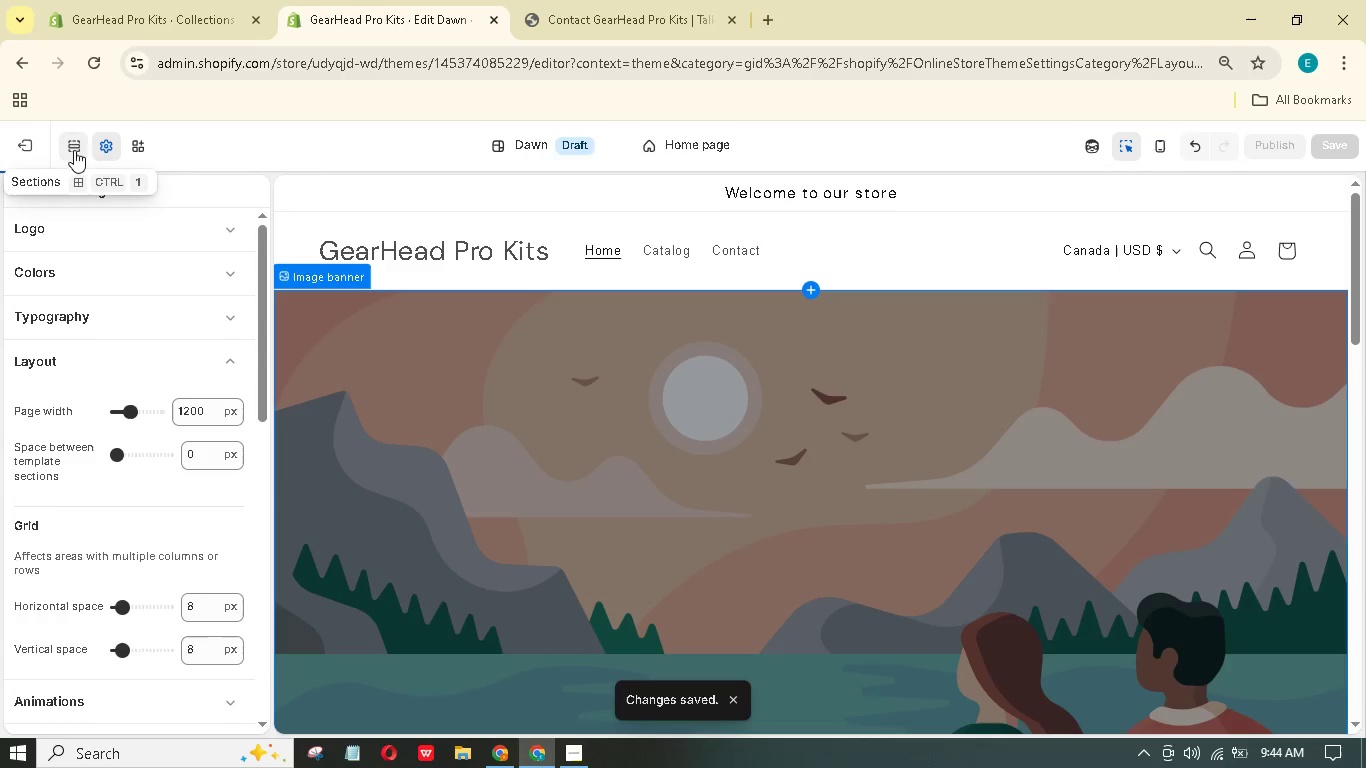 
mouse_move([18, 158])
 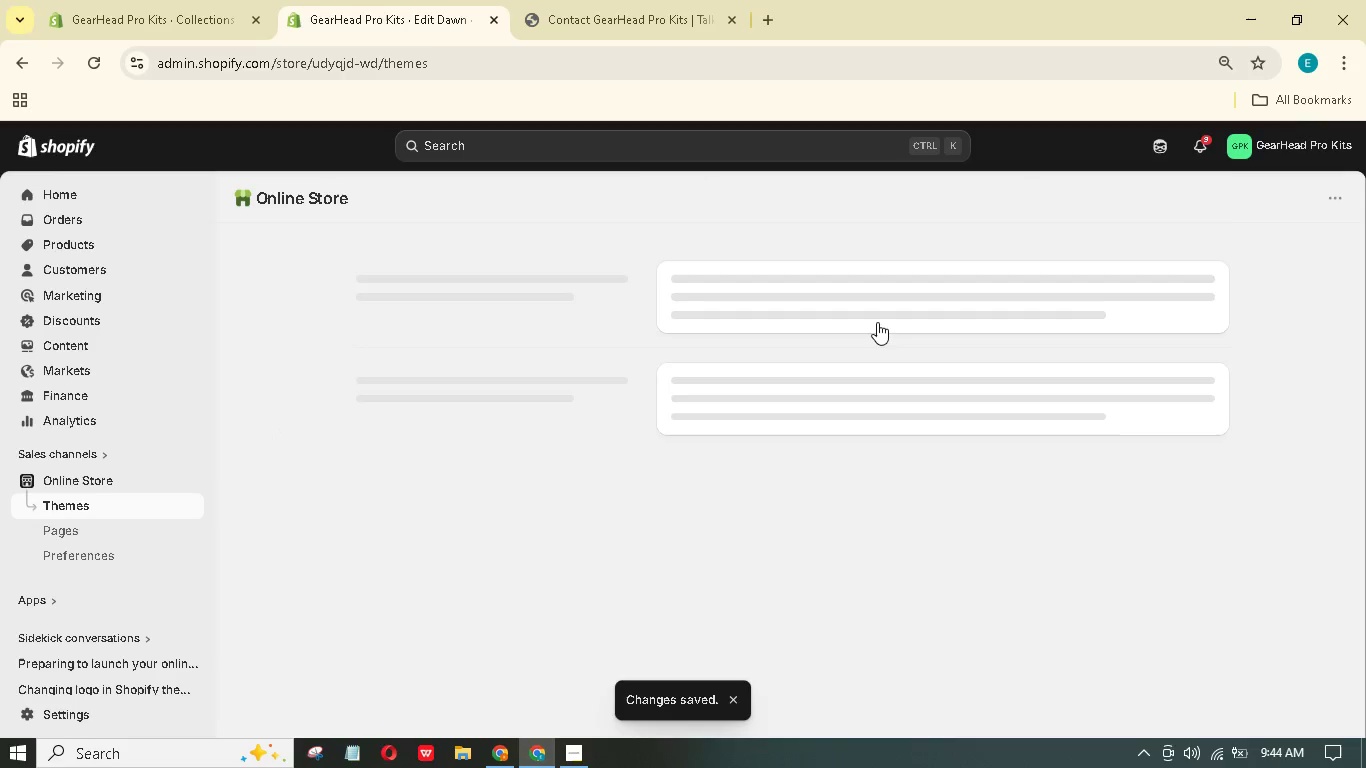 
left_click([878, 332])
 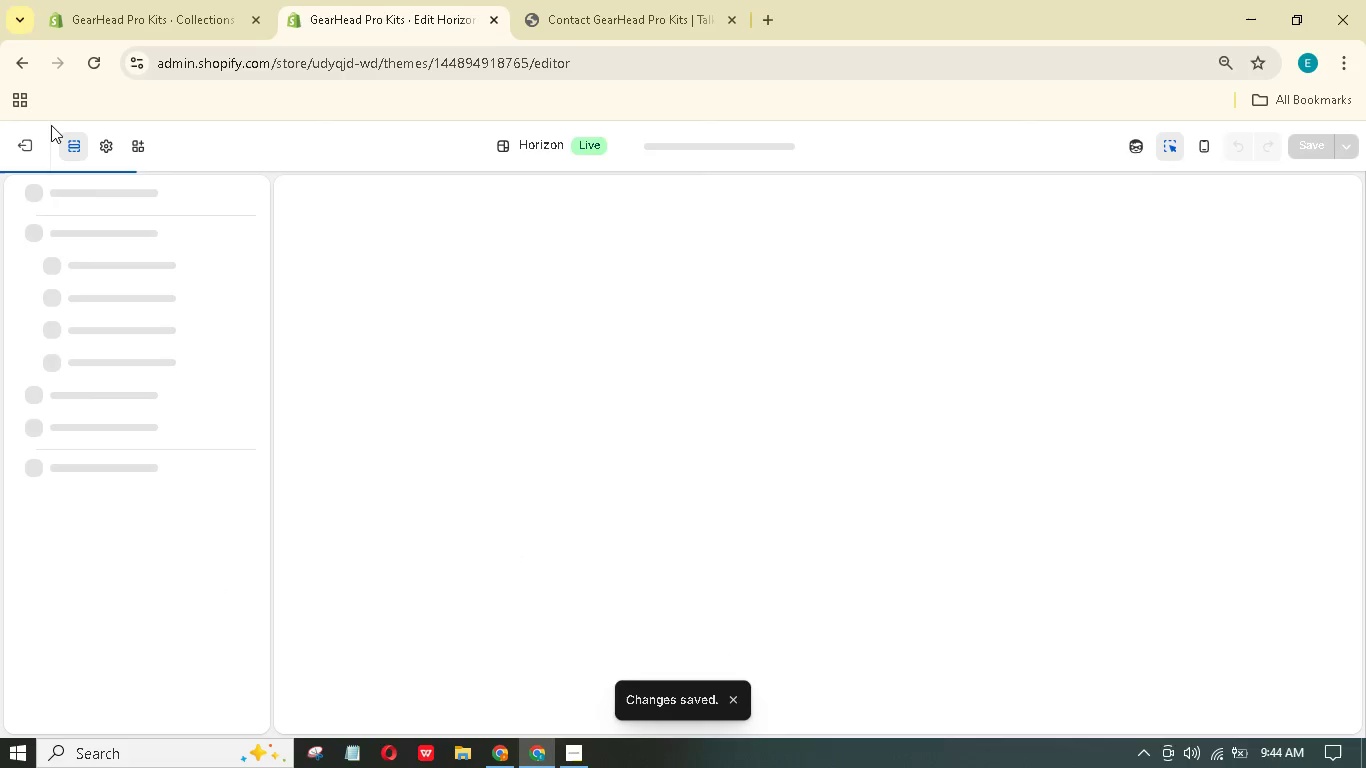 
mouse_move([47, 151])
 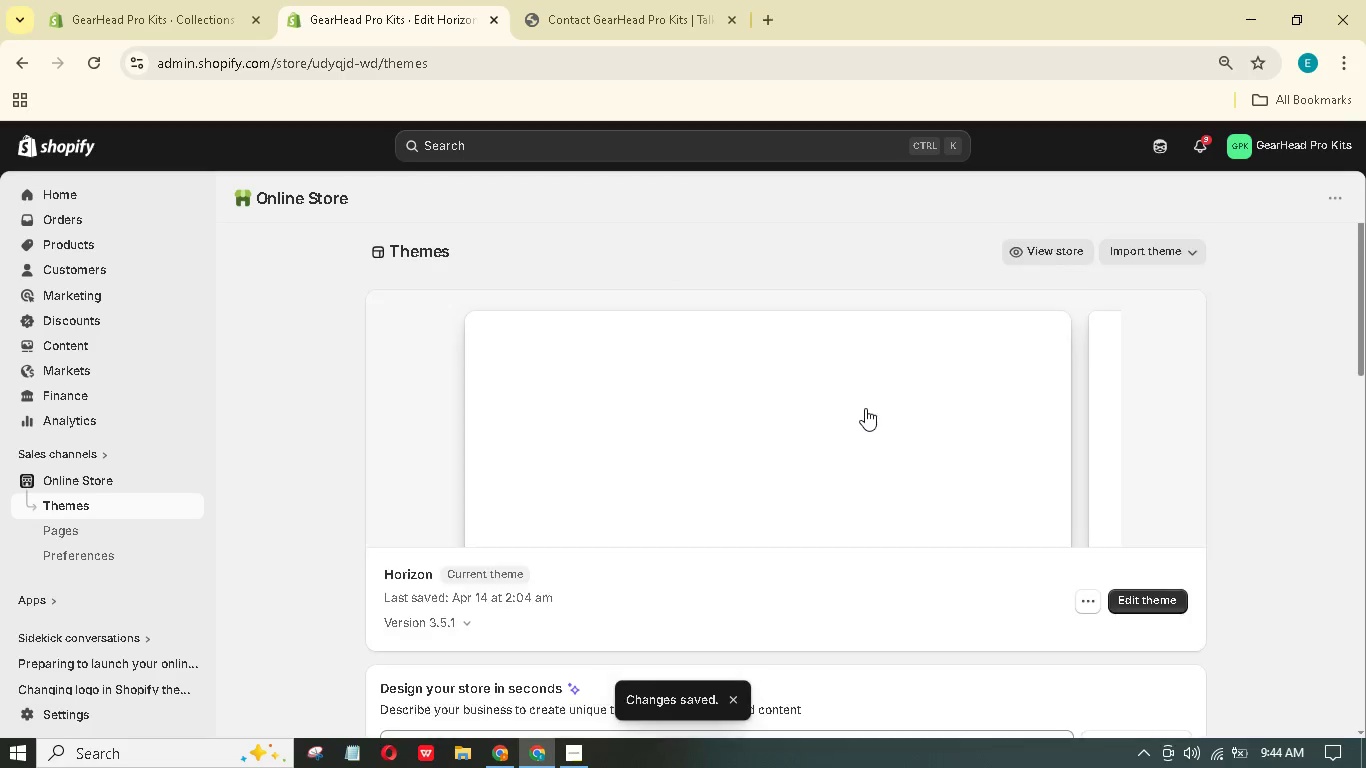 
scroll: coordinate [865, 408], scroll_direction: down, amount: 3.0
 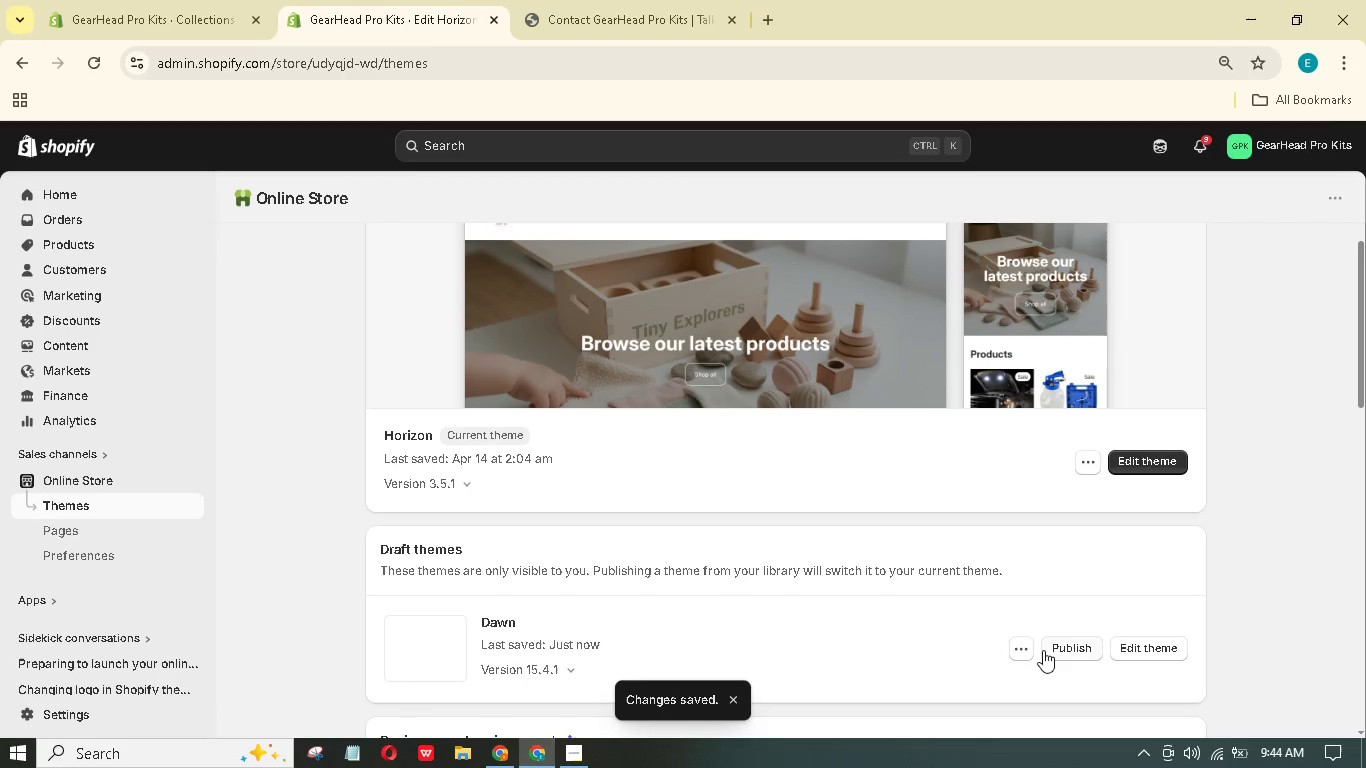 
left_click([1128, 652])
 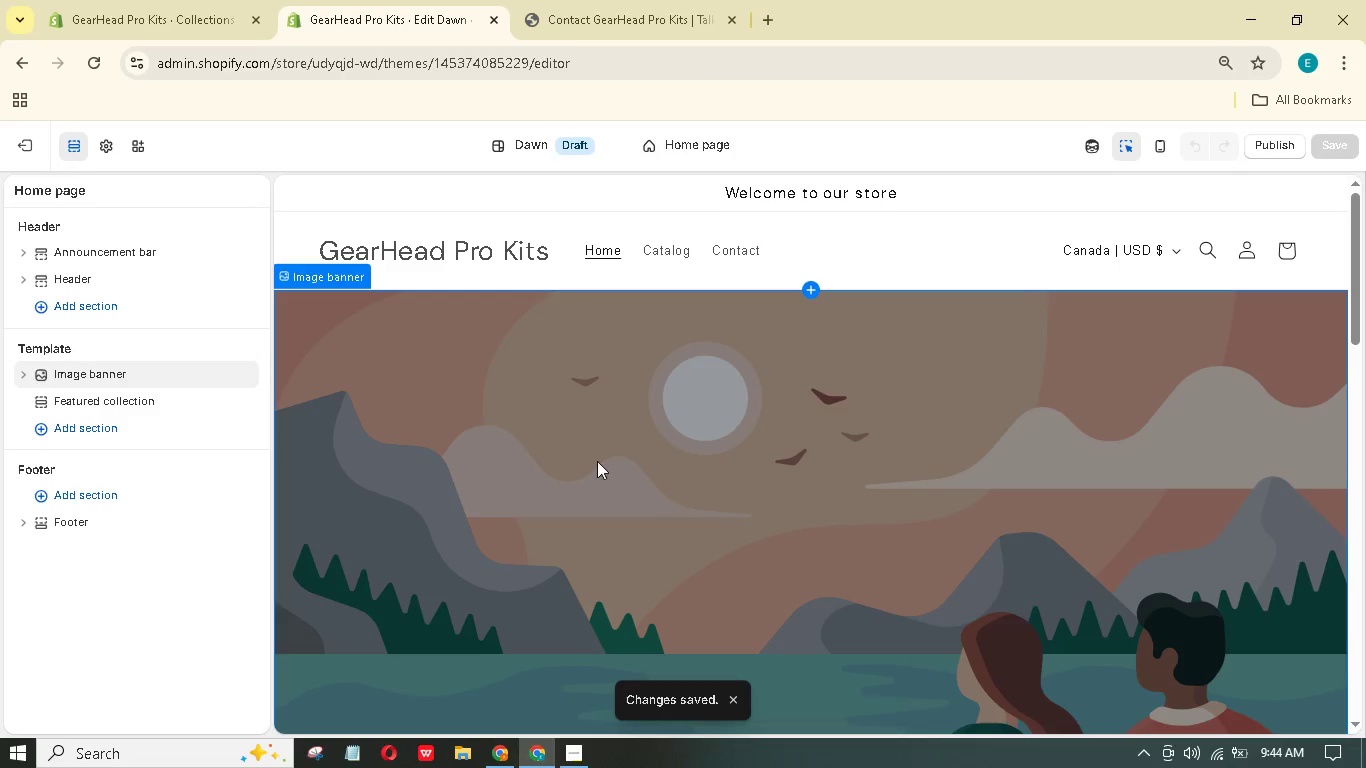 
wait(6.91)
 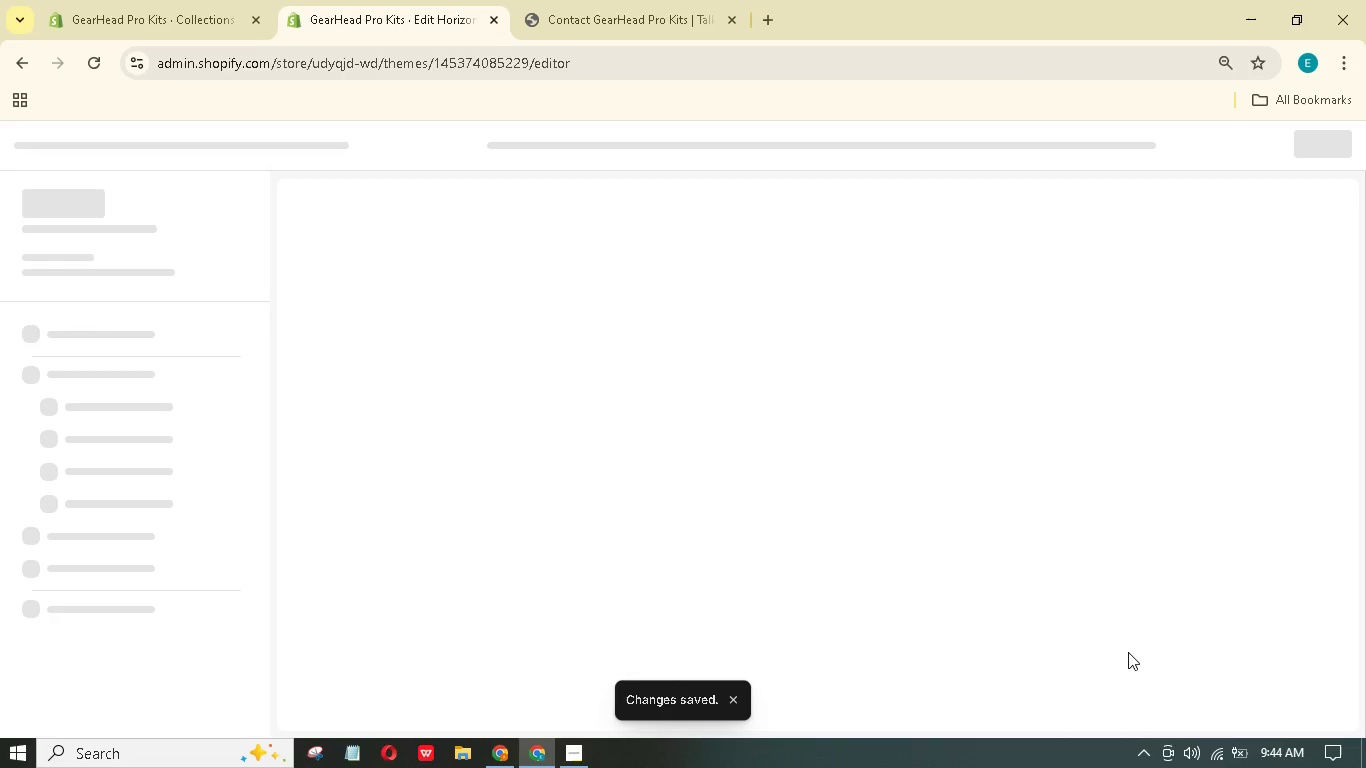 
double_click([891, 238])
 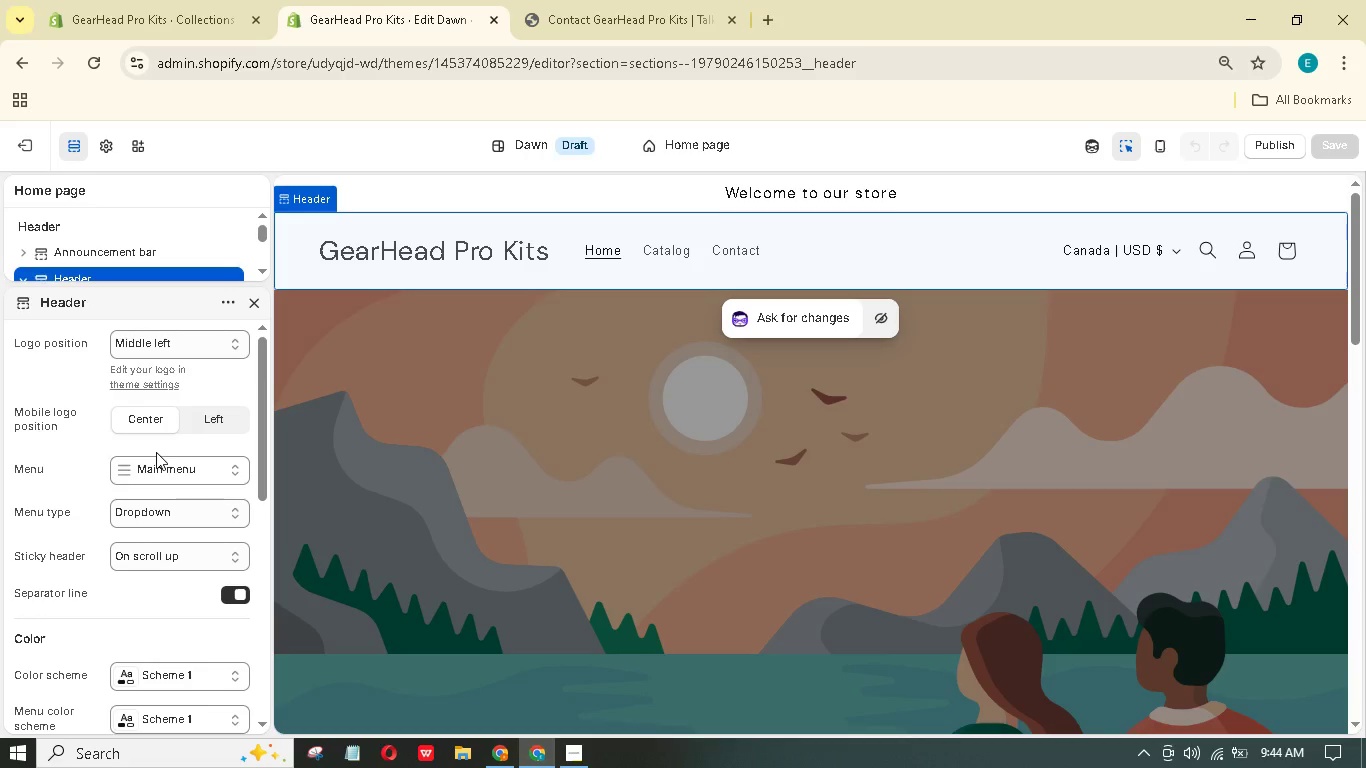 
wait(14.02)
 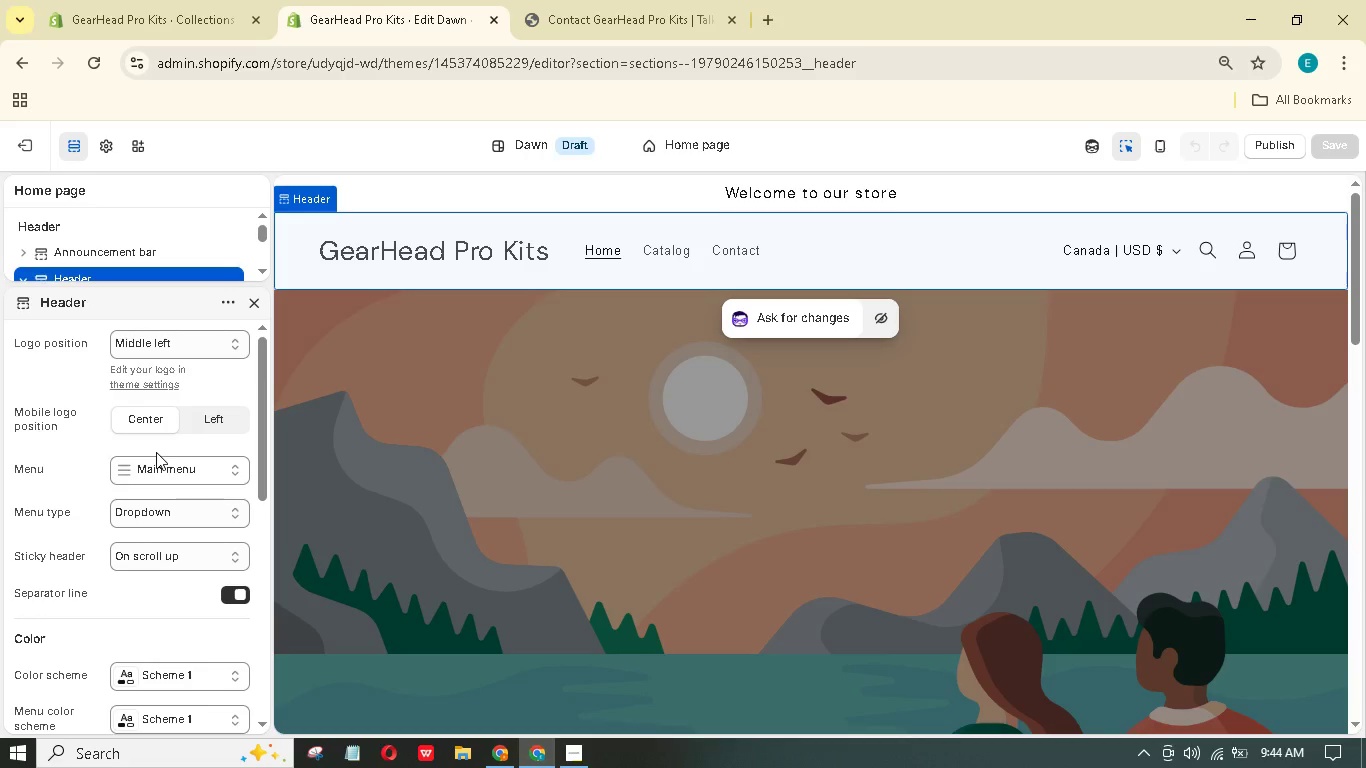 
left_click([197, 503])
 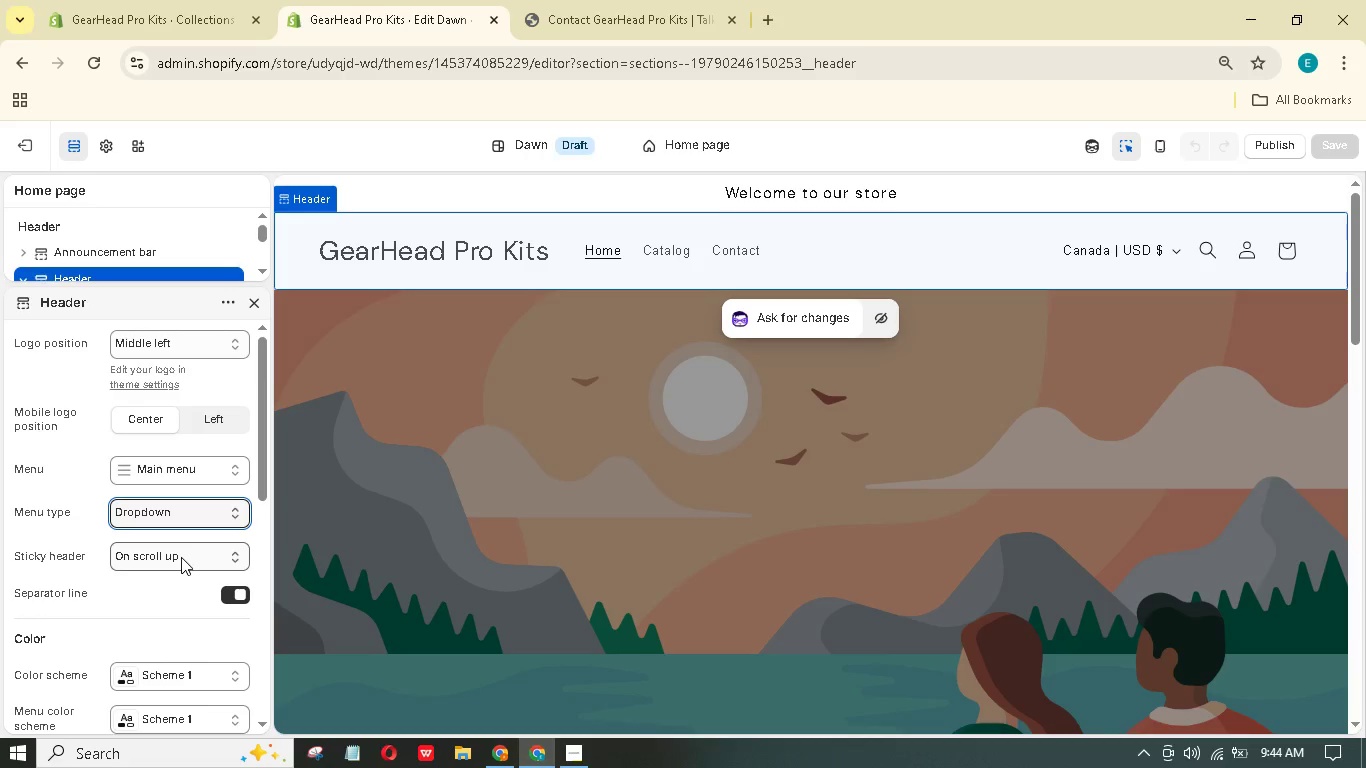 
double_click([181, 557])
 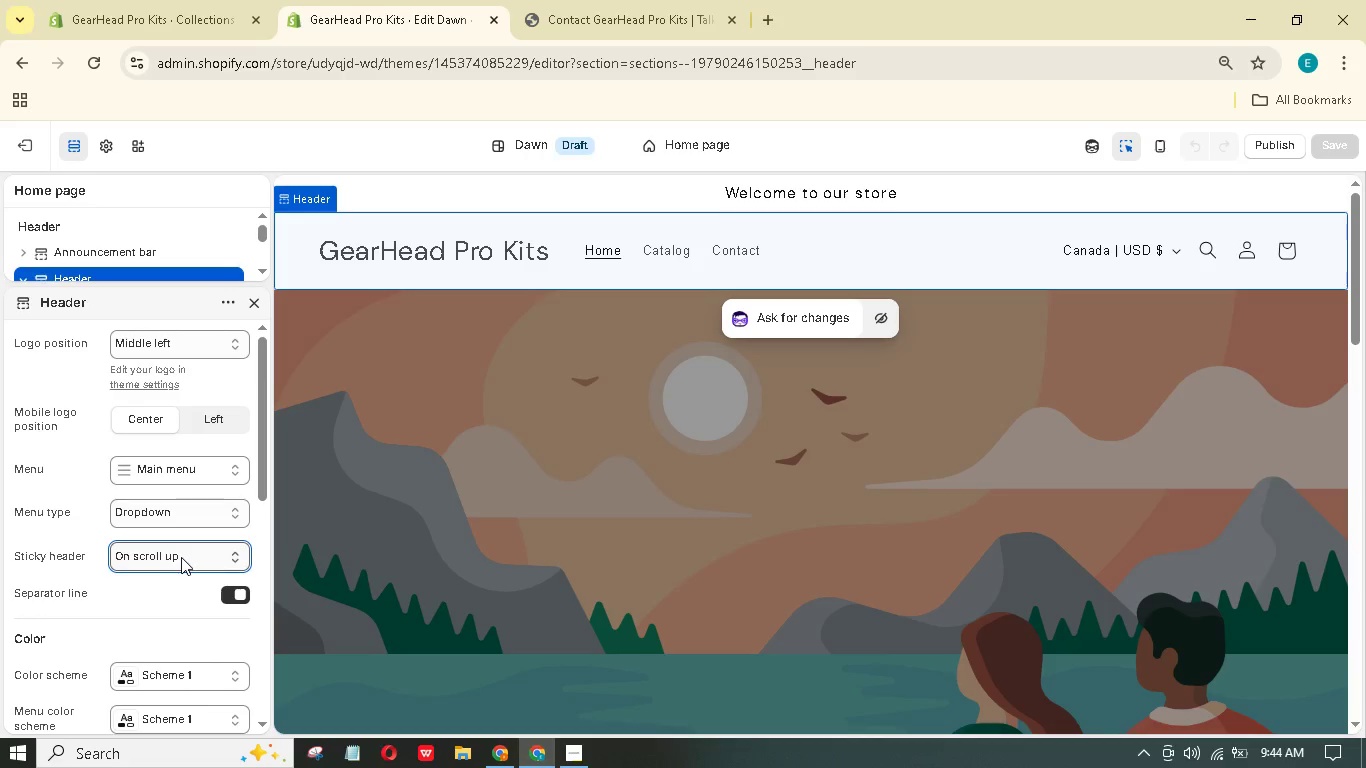 
triple_click([181, 557])
 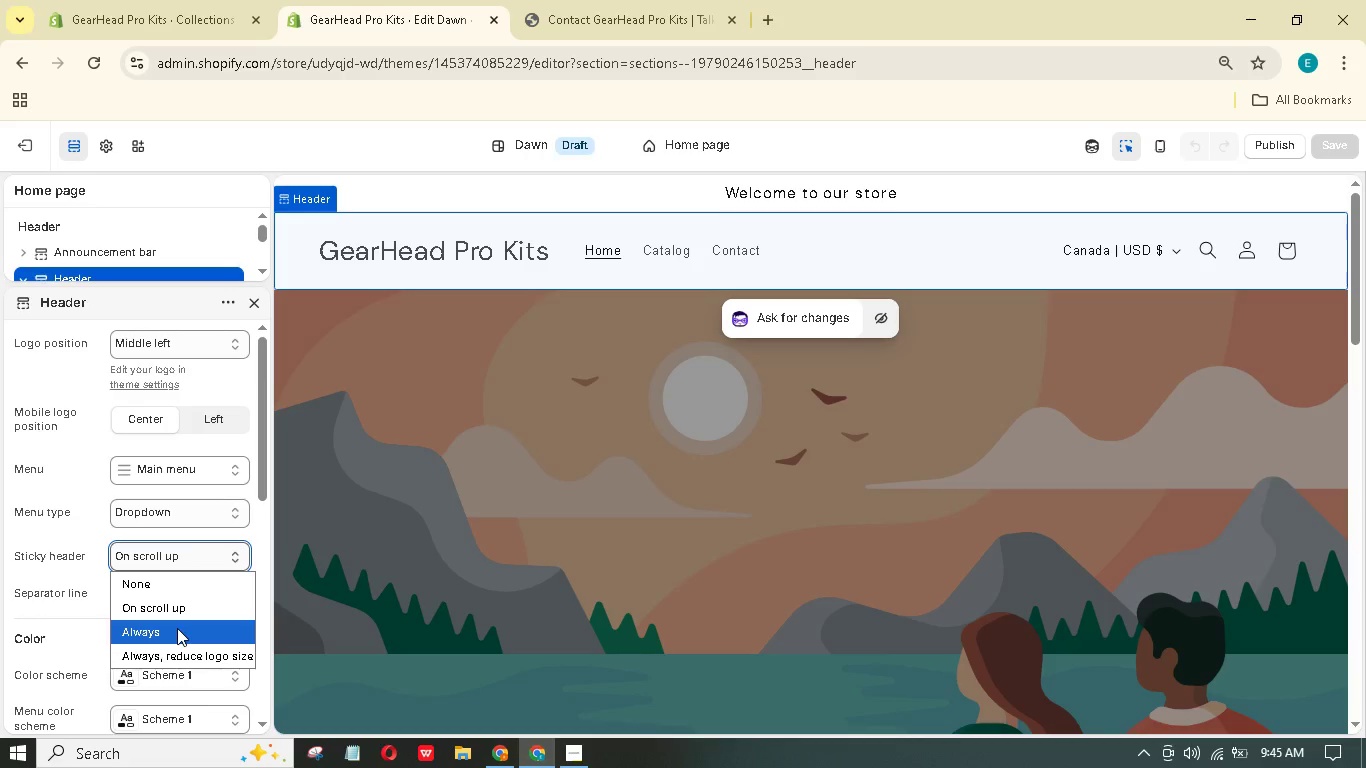 
left_click([177, 628])
 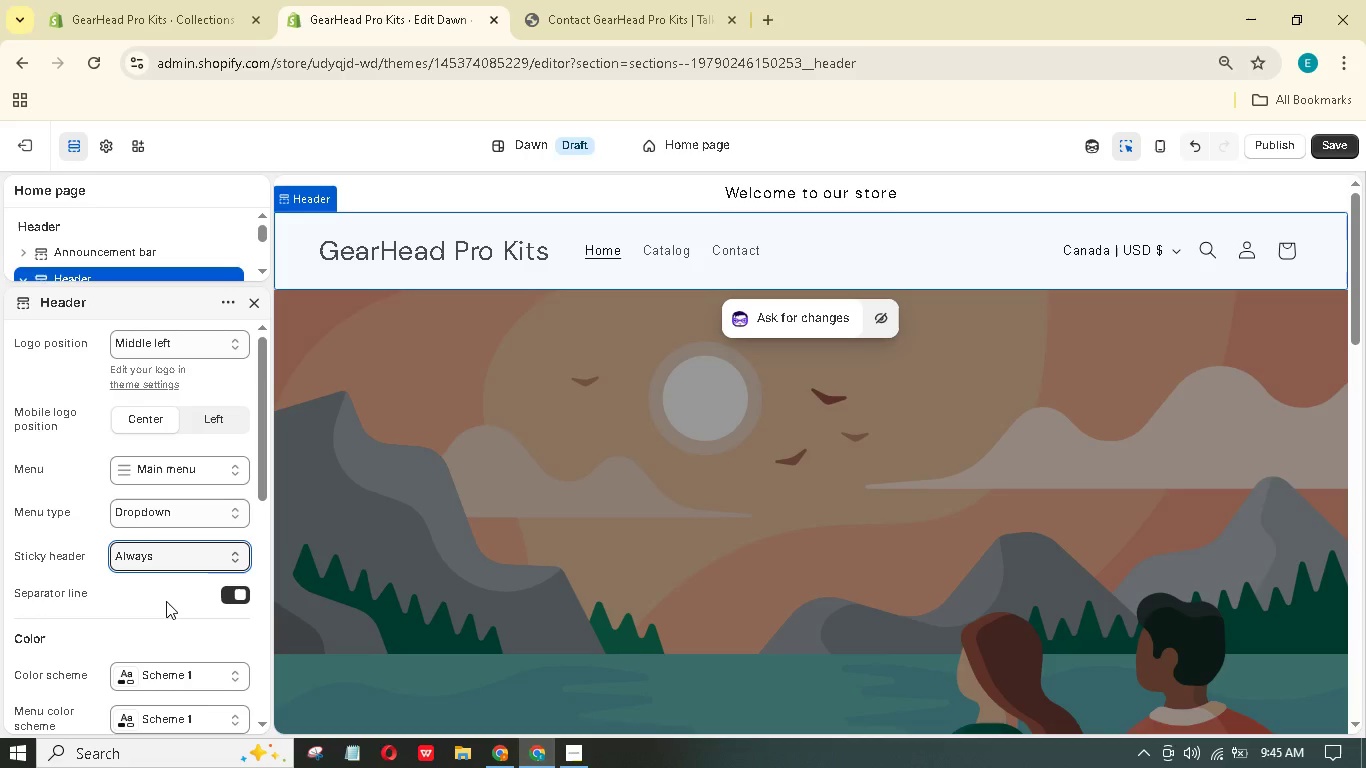 
wait(6.8)
 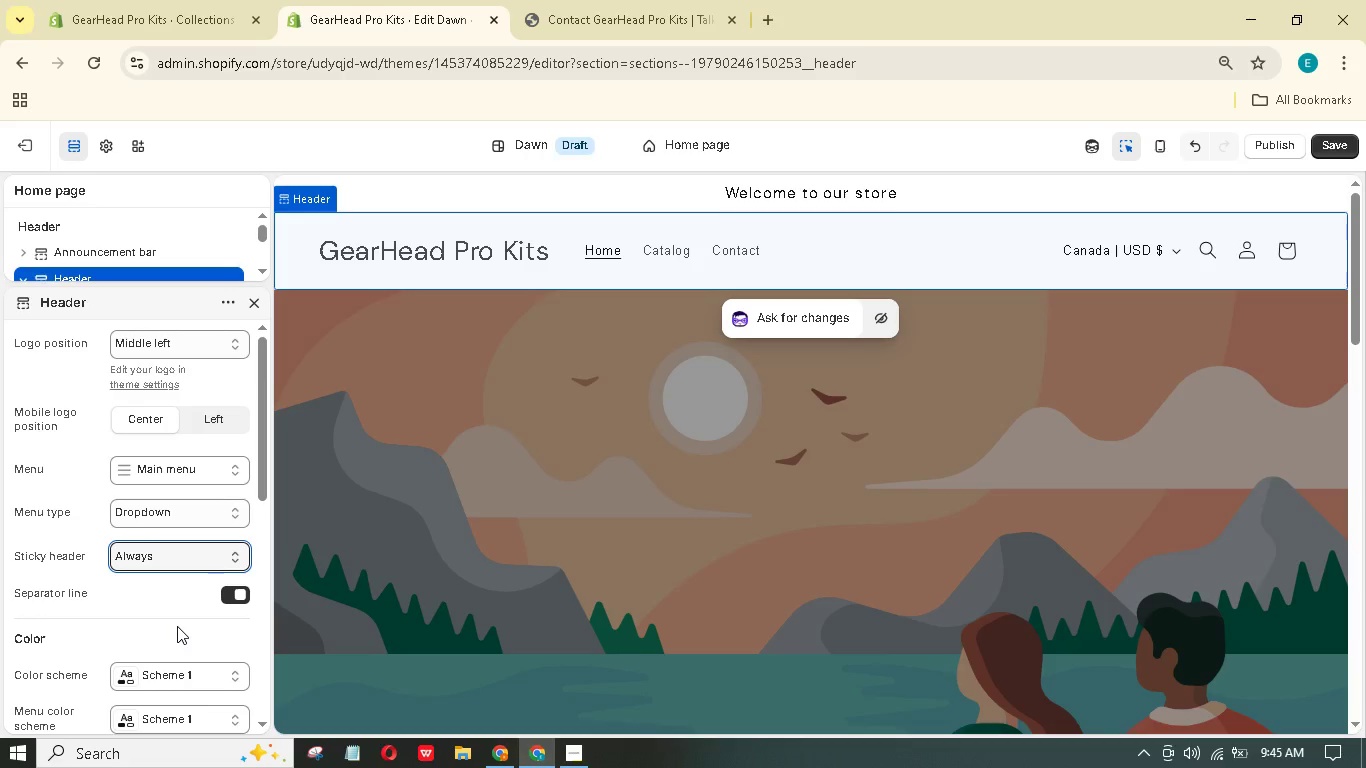 
scroll: coordinate [167, 593], scroll_direction: down, amount: 2.0
 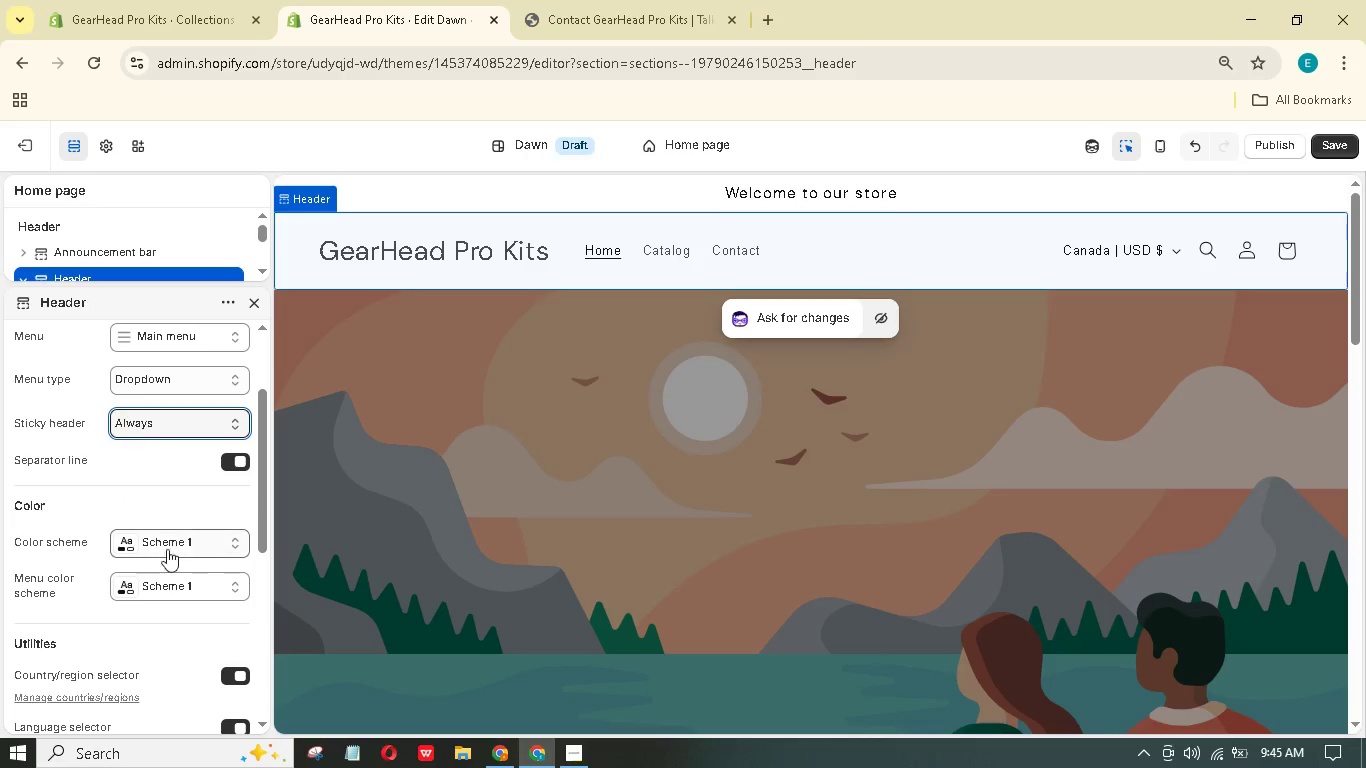 
left_click([169, 544])
 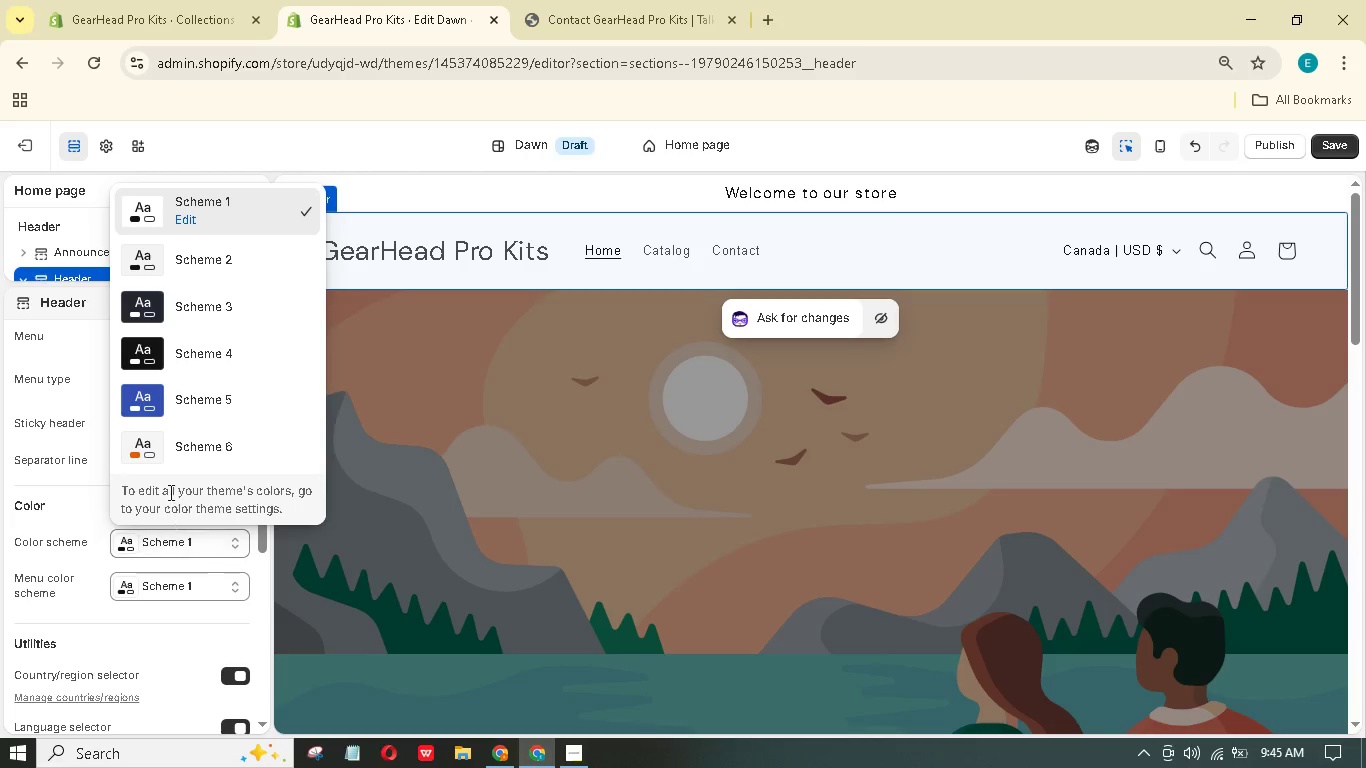 
left_click([173, 449])
 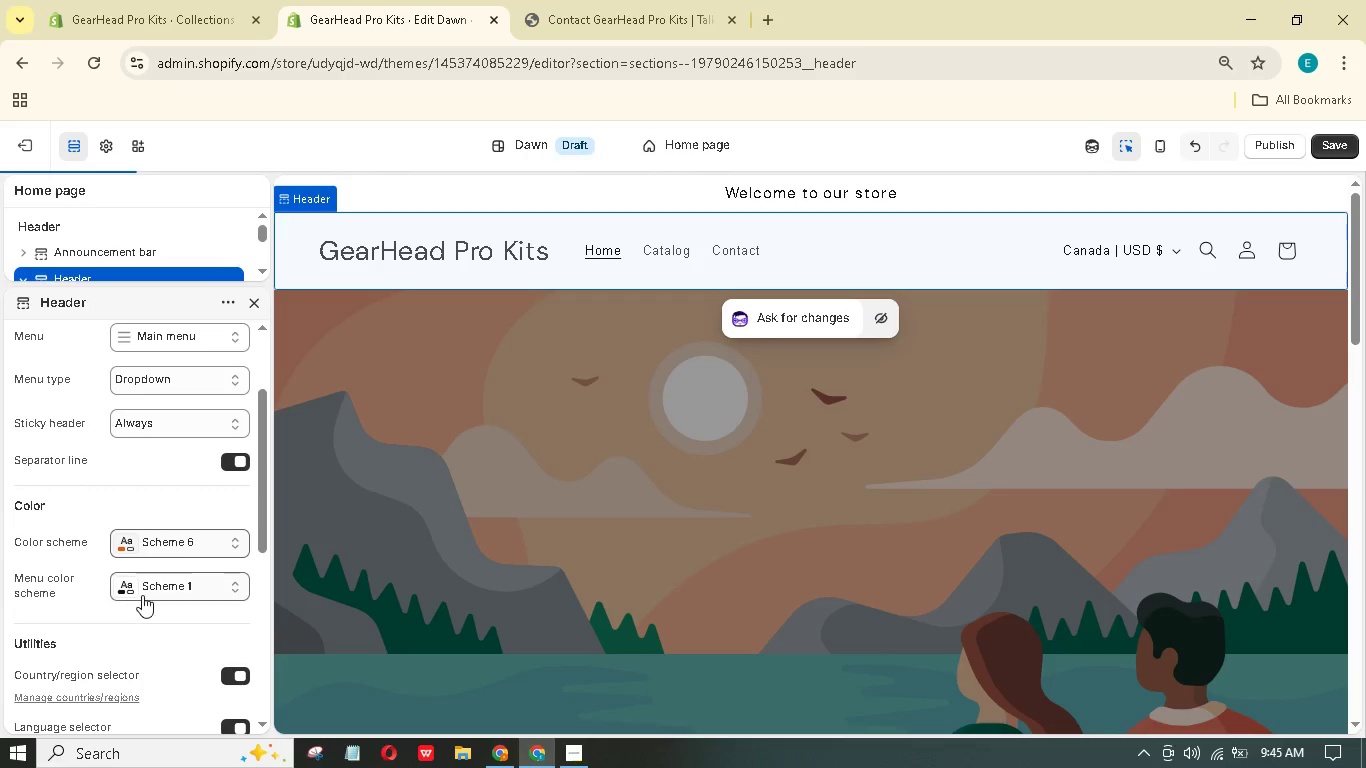 
left_click([142, 594])
 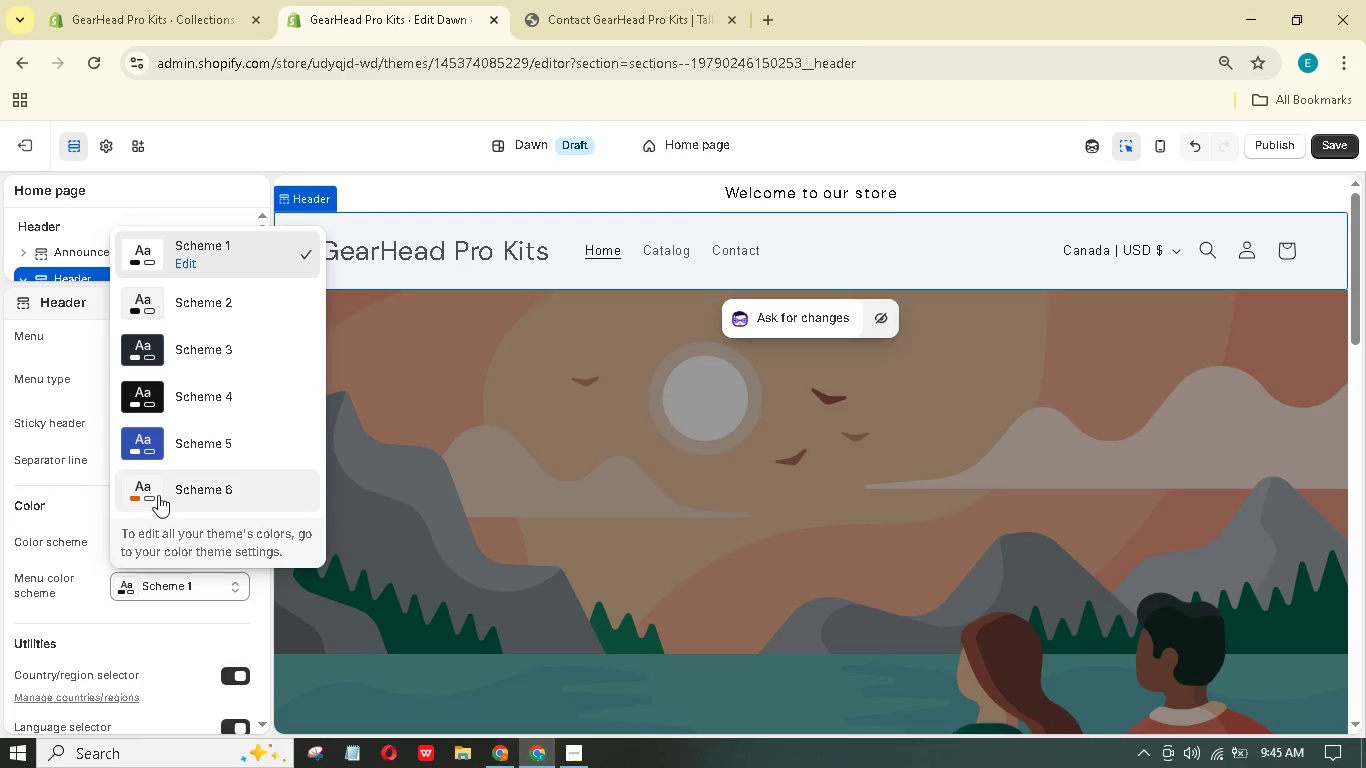 
left_click([158, 494])
 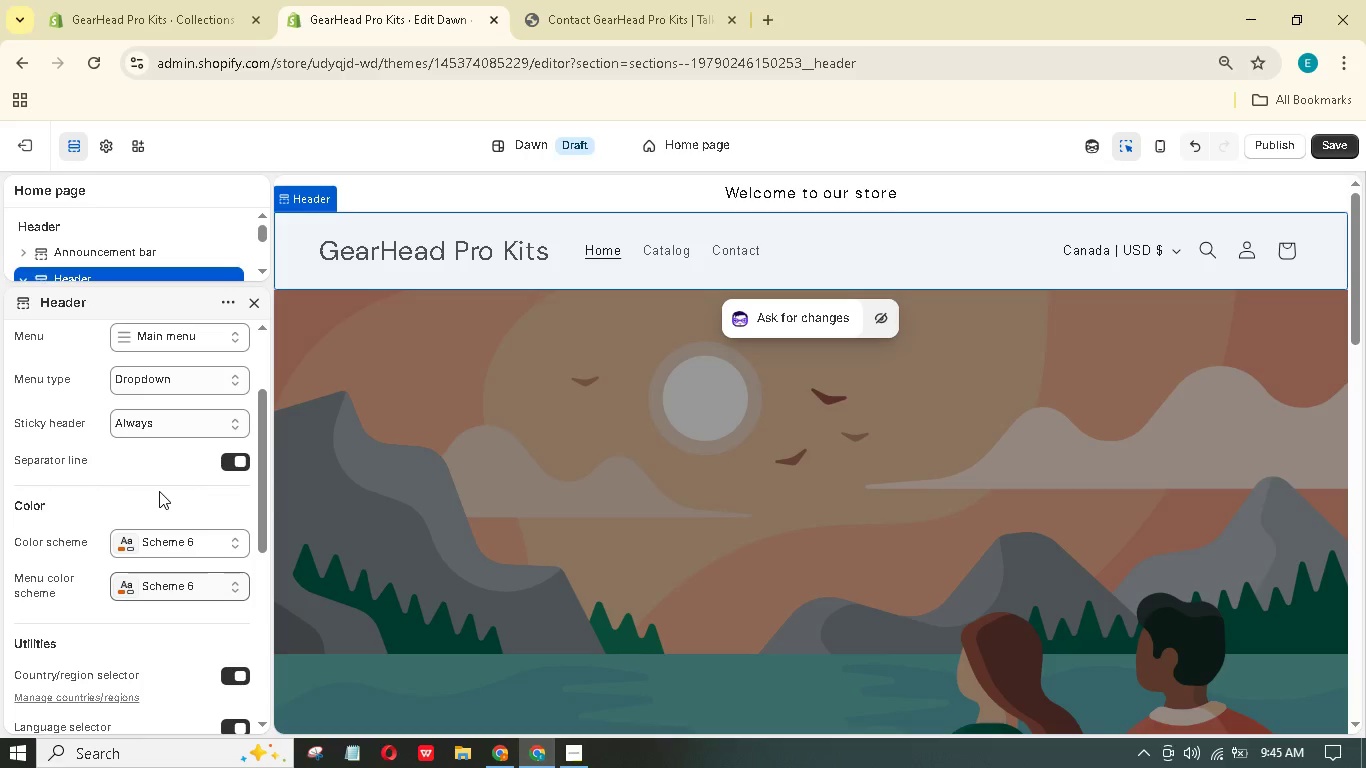 
wait(35.47)
 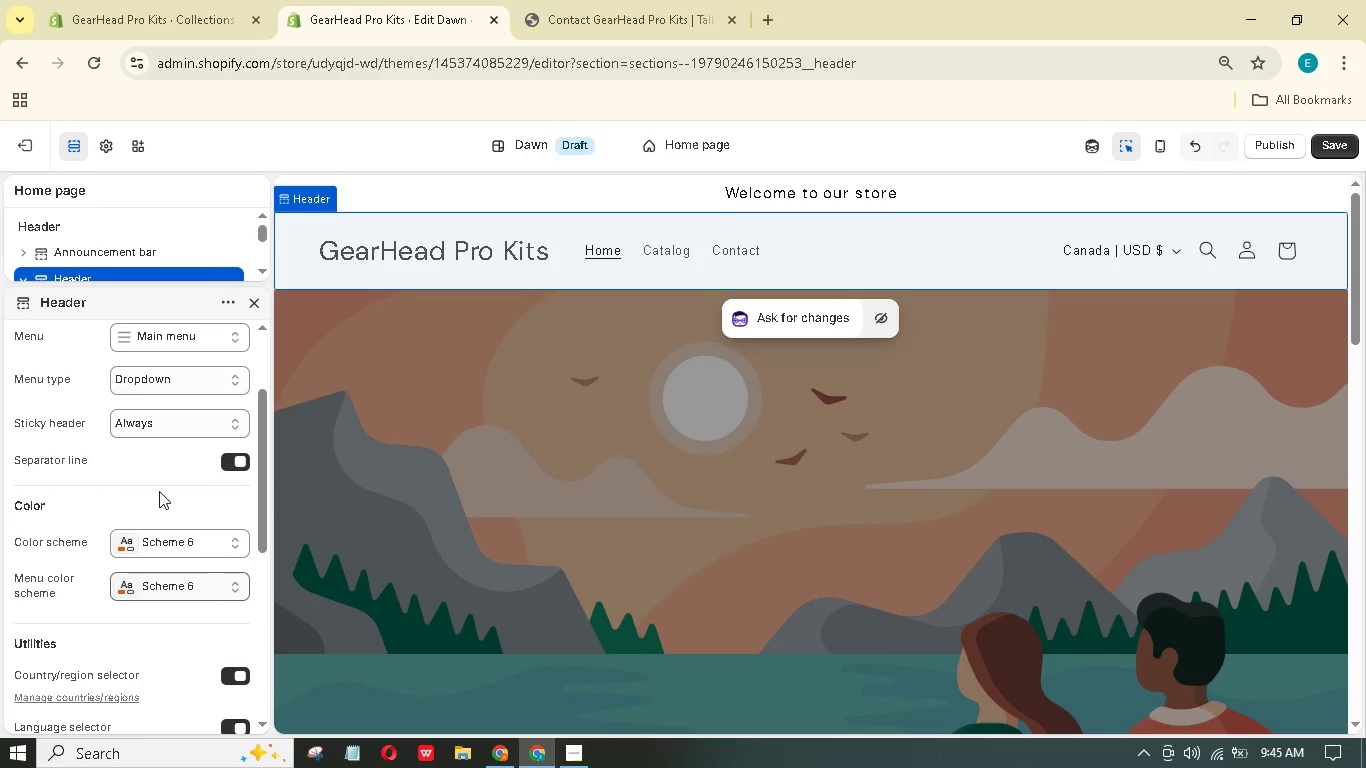 
scroll: coordinate [158, 633], scroll_direction: down, amount: 16.0
 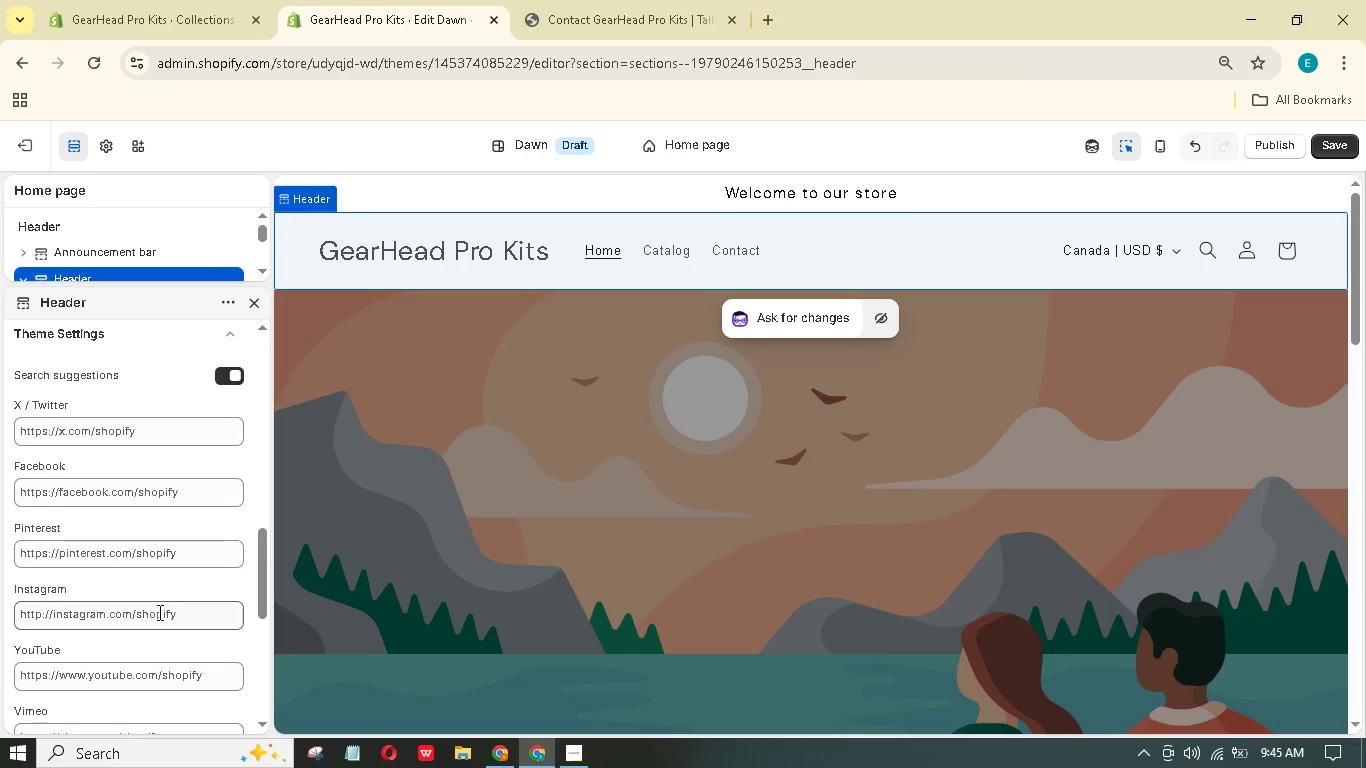 
scroll: coordinate [157, 607], scroll_direction: up, amount: 3.0
 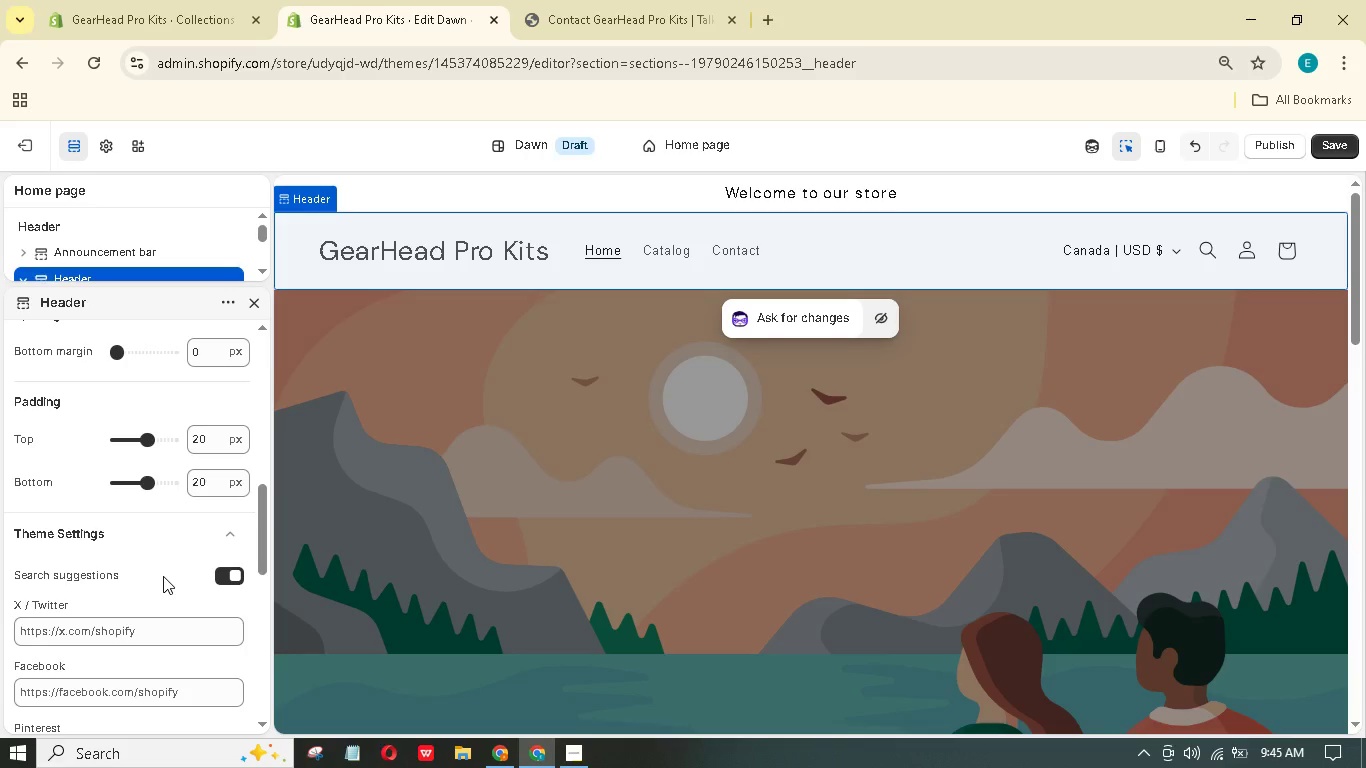 
scroll: coordinate [164, 574], scroll_direction: down, amount: 11.0
 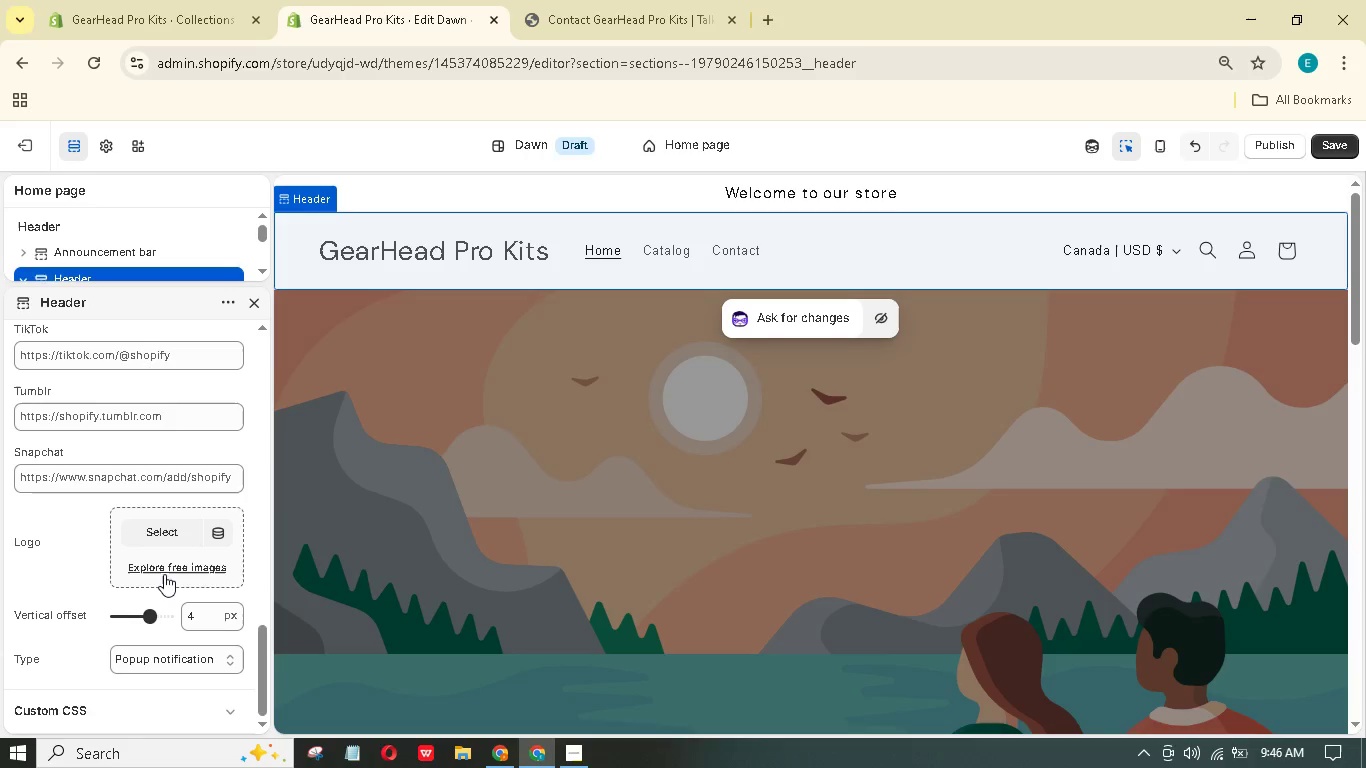 
wait(5.49)
 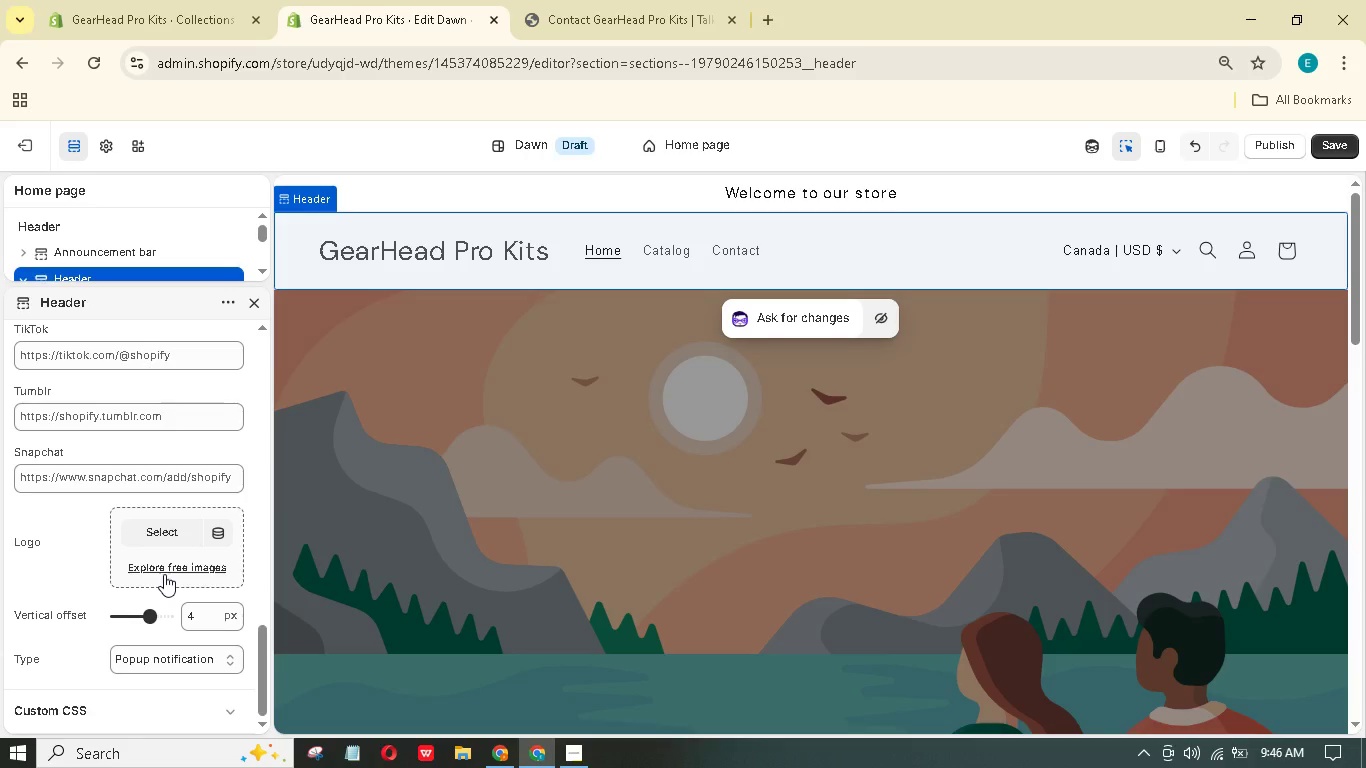 
scroll: coordinate [155, 560], scroll_direction: up, amount: 27.0
 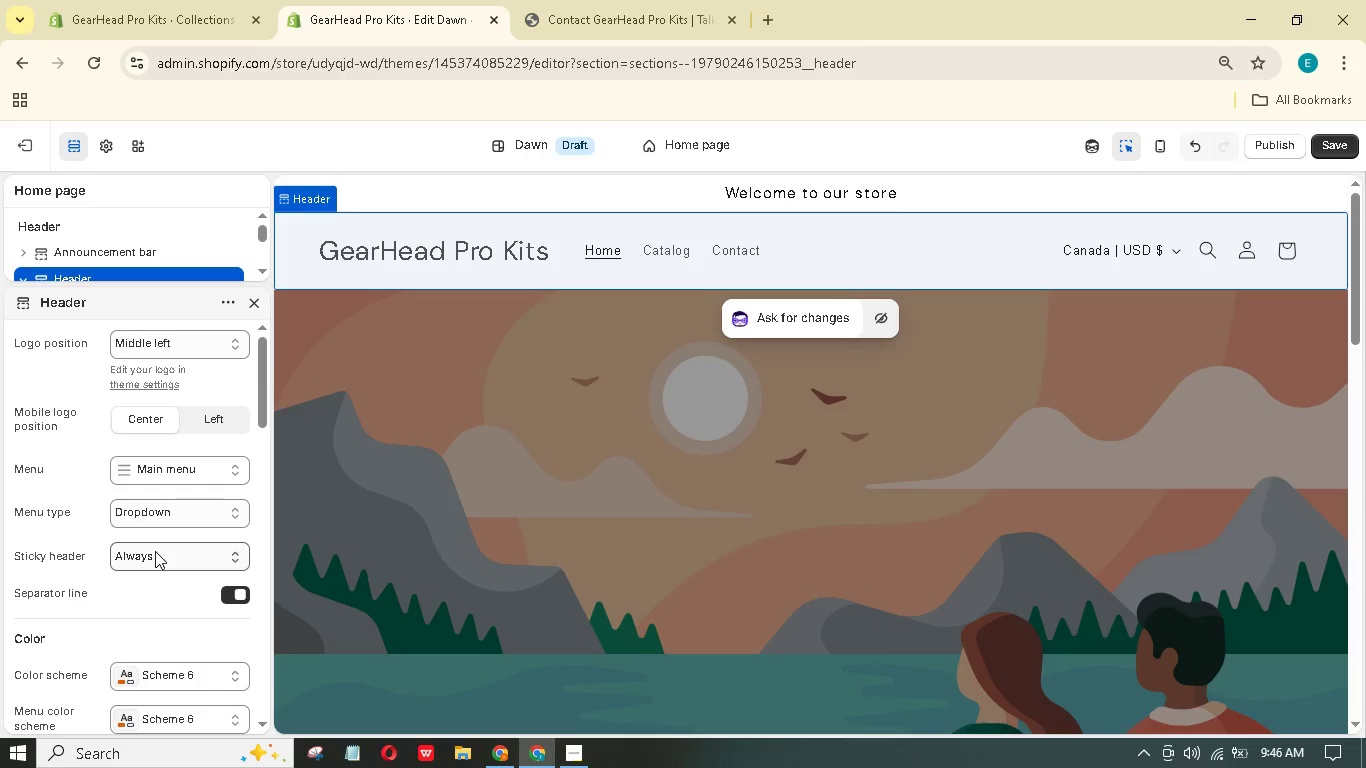 
wait(6.12)
 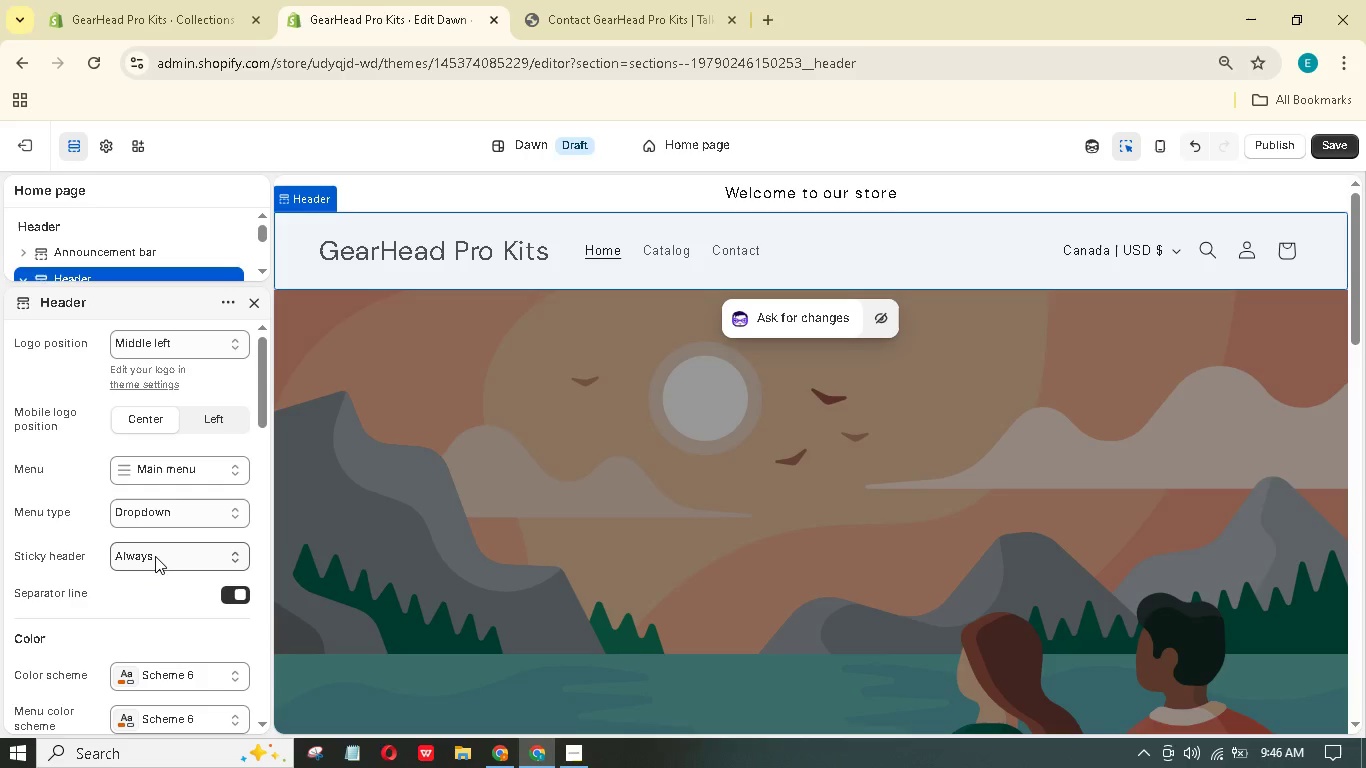 
double_click([180, 348])
 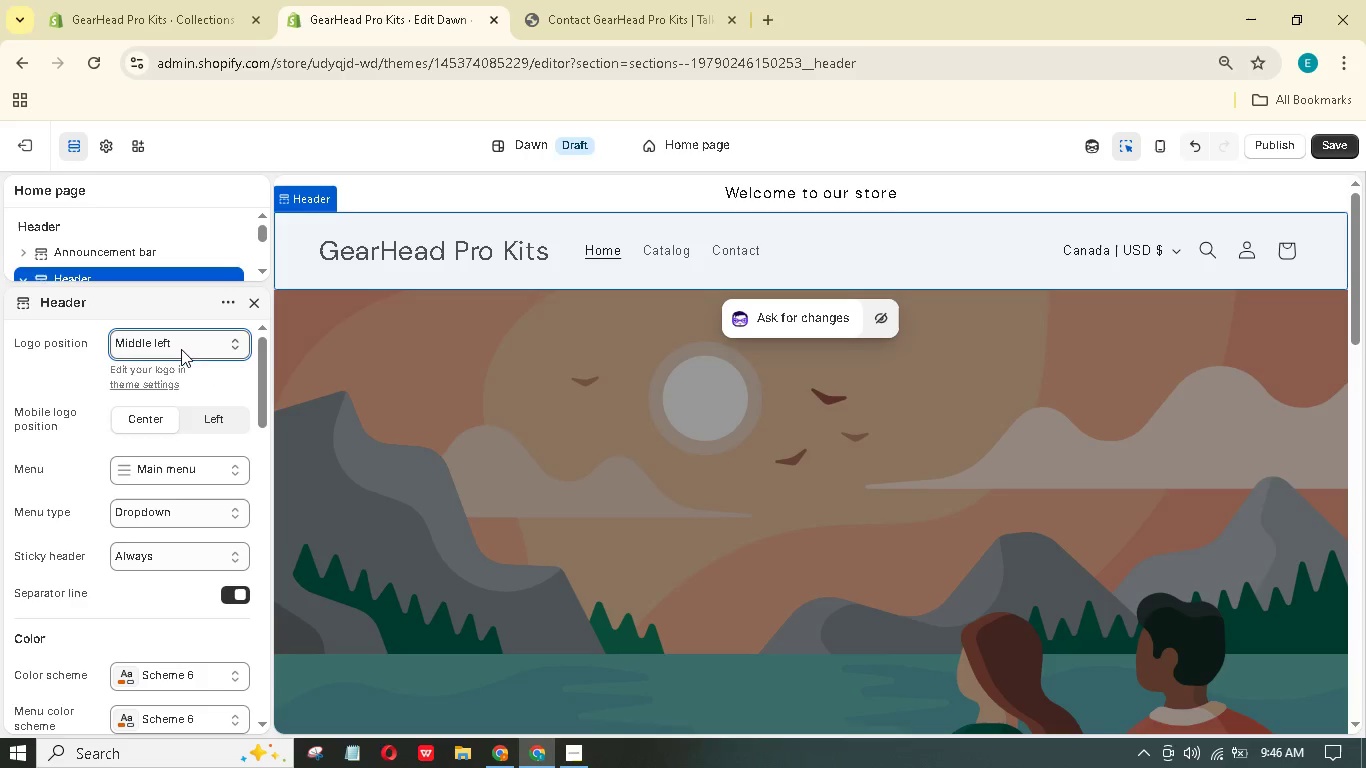 
left_click([181, 349])
 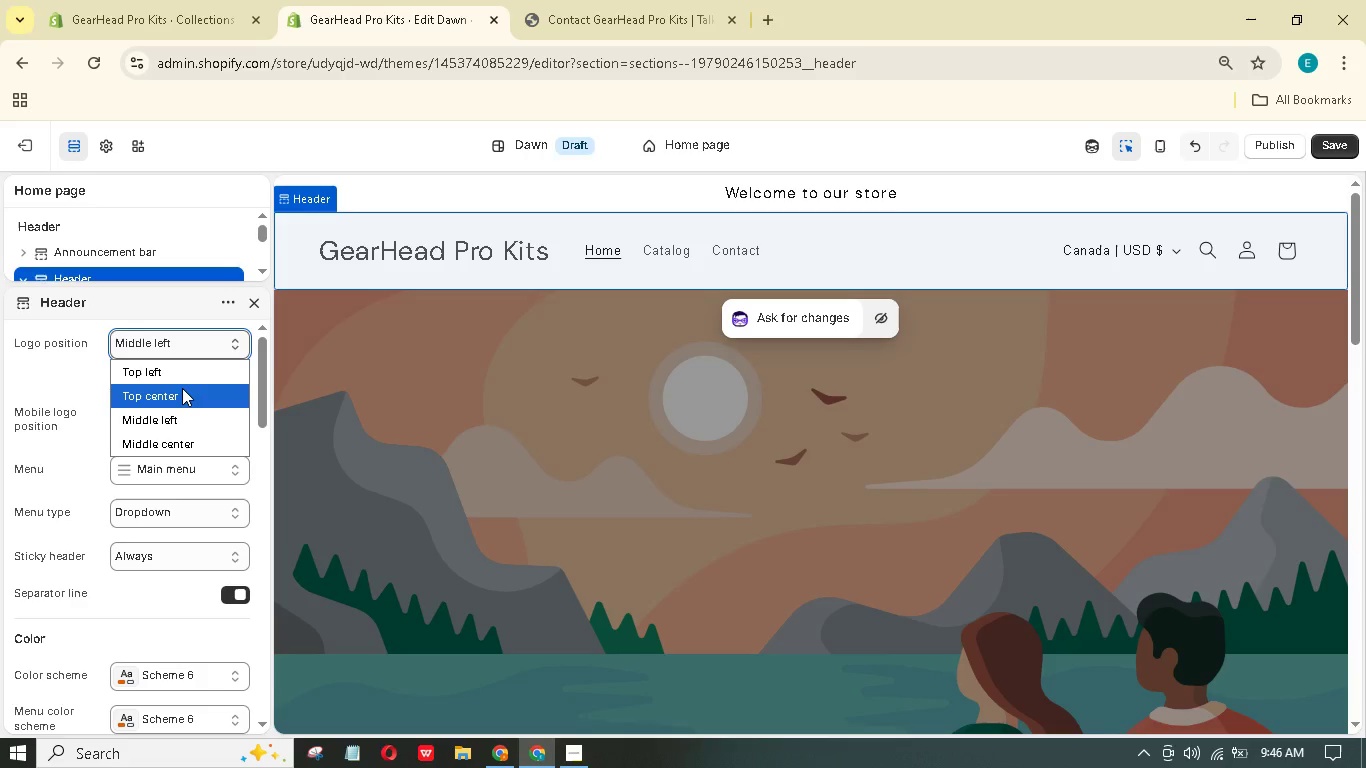 
left_click([182, 388])
 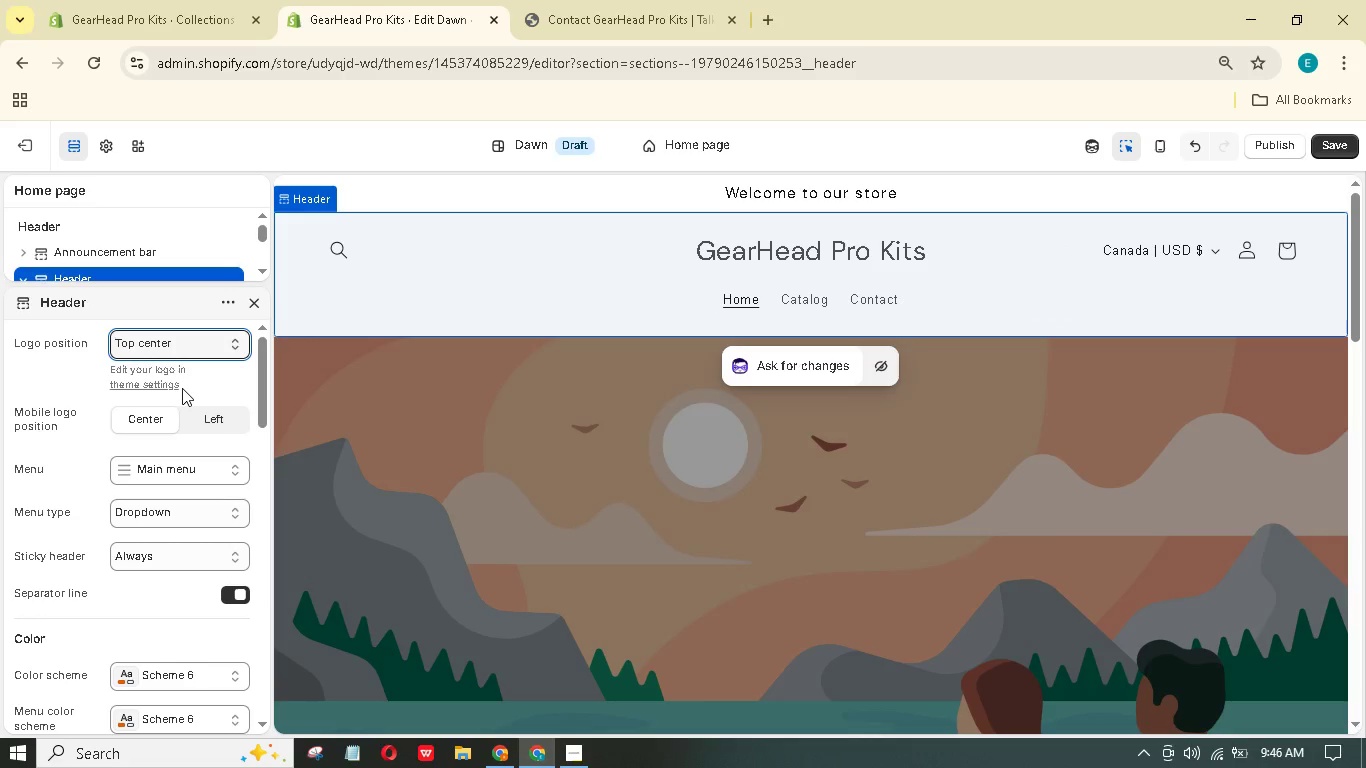 
wait(12.72)
 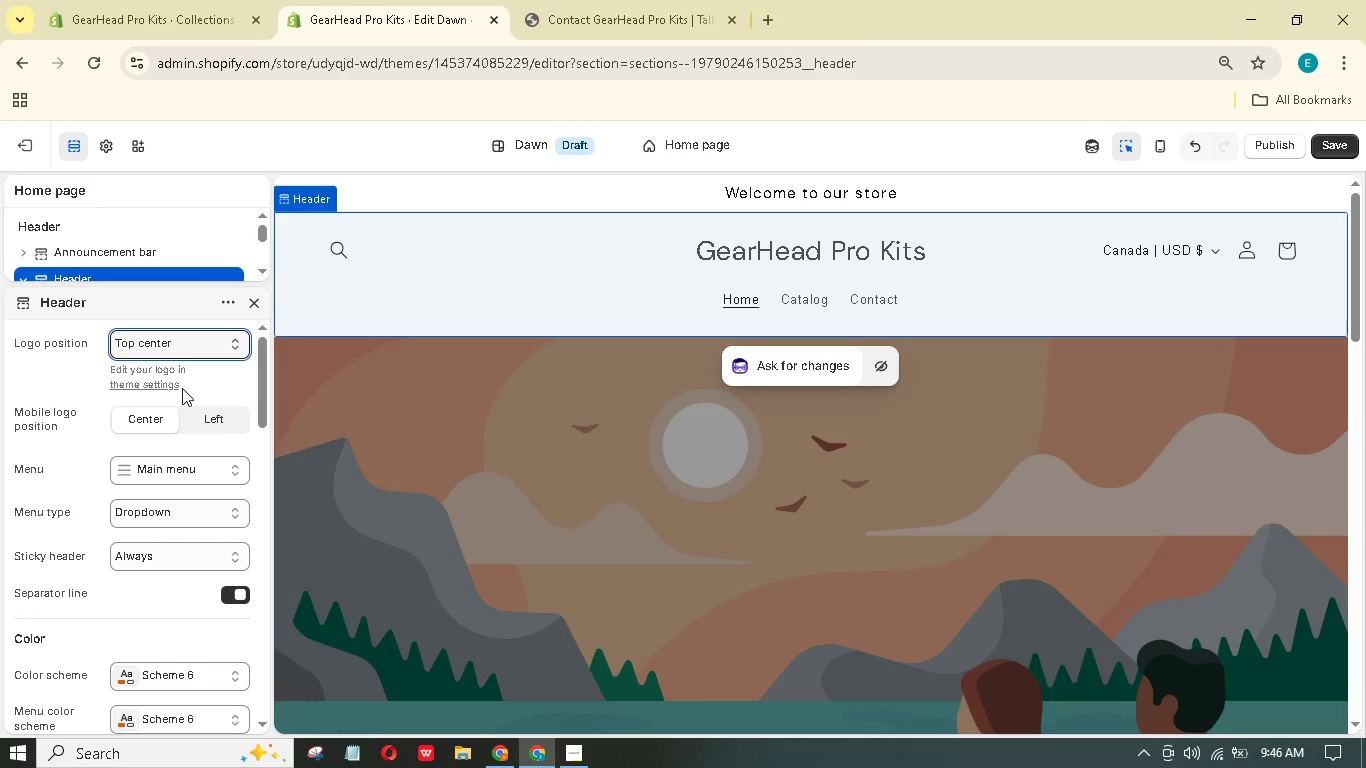 
left_click([195, 465])
 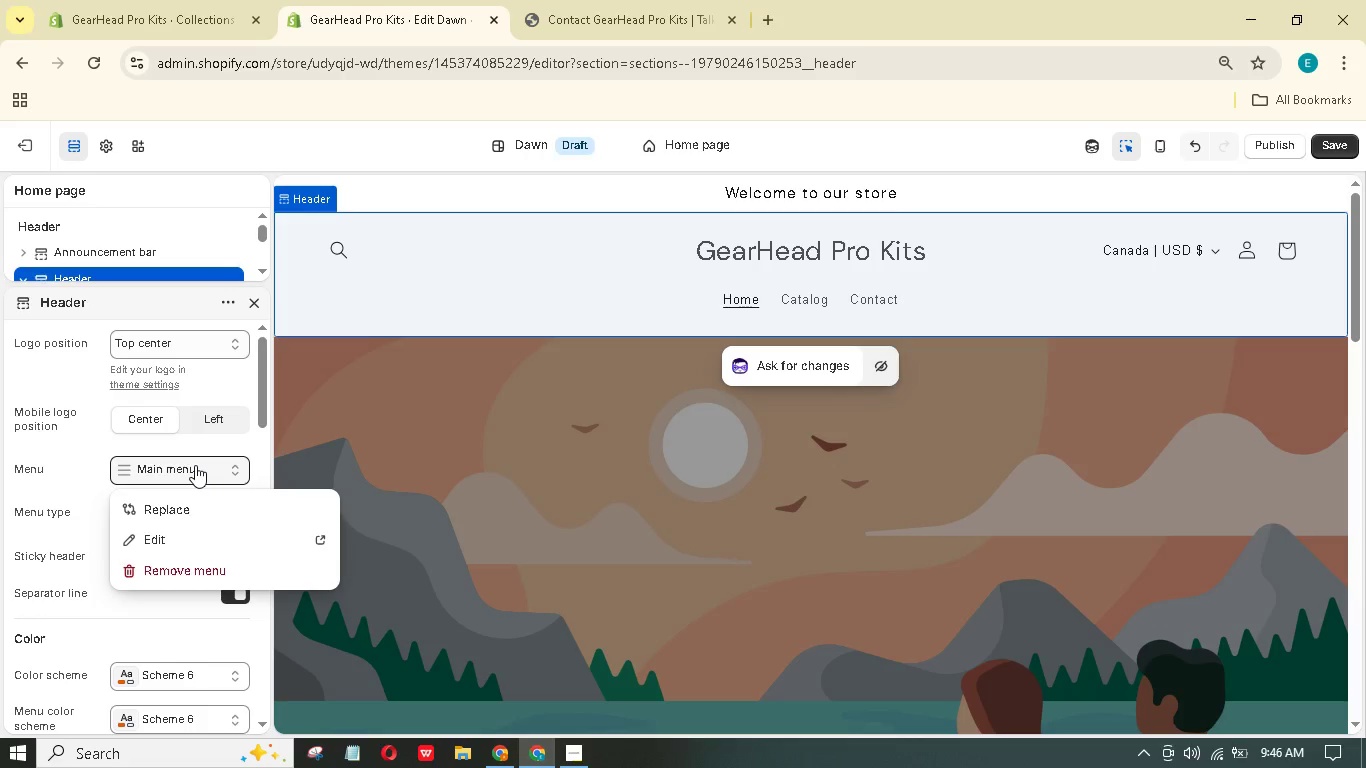 
left_click([195, 465])
 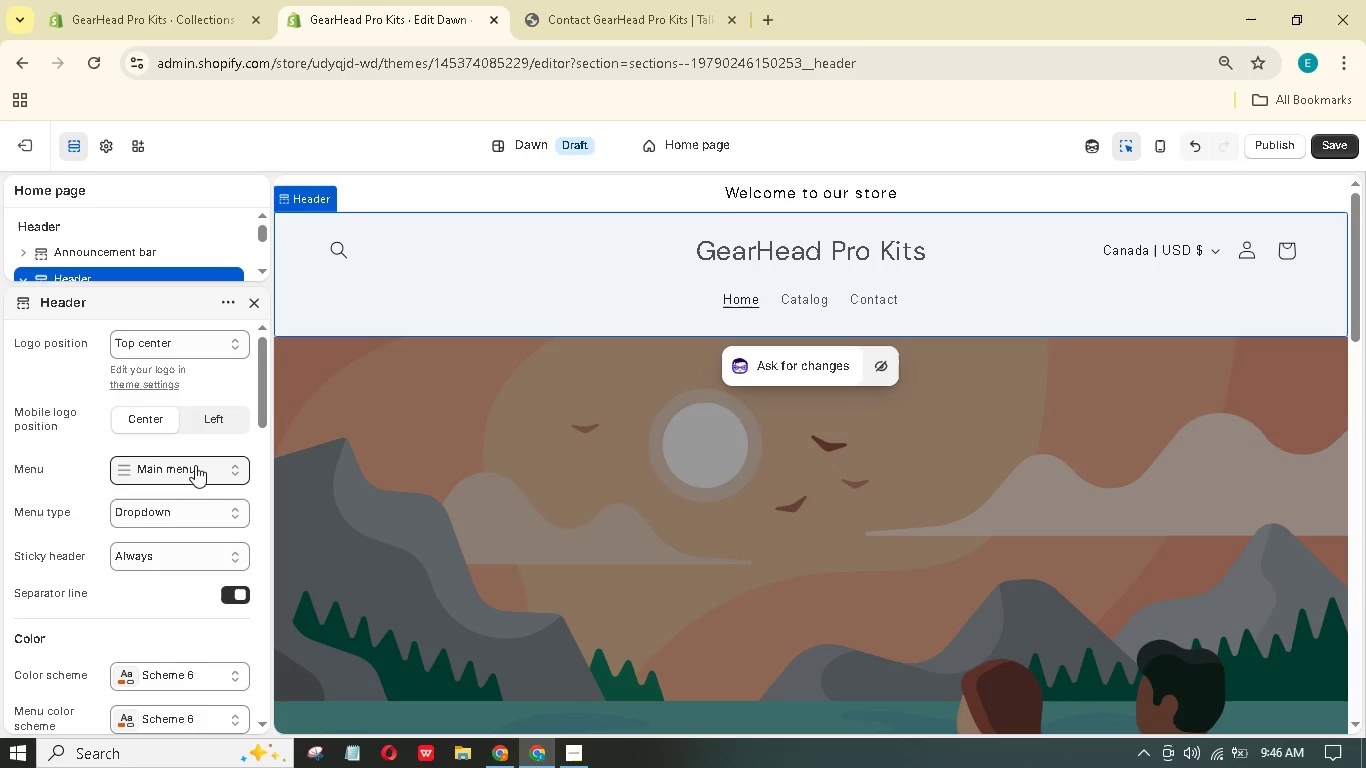 
double_click([195, 465])
 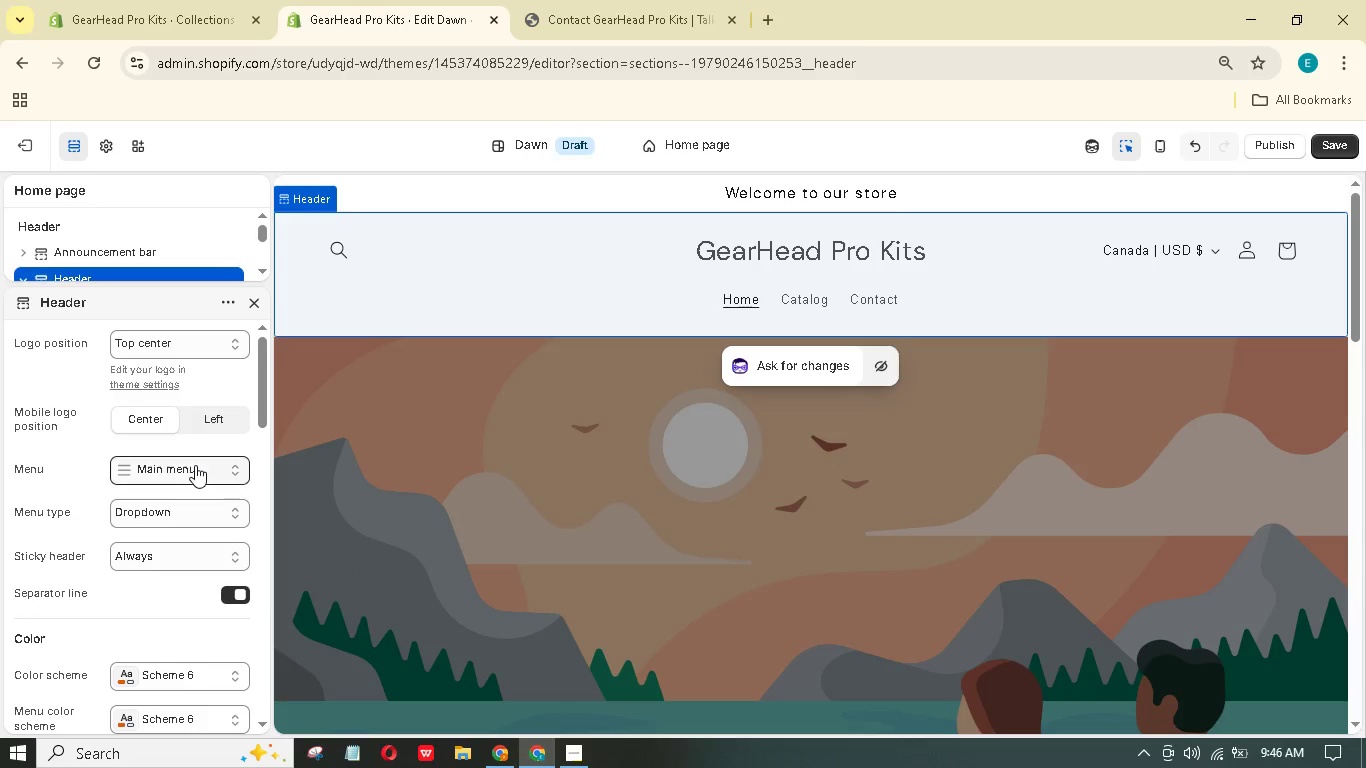 
triple_click([195, 465])
 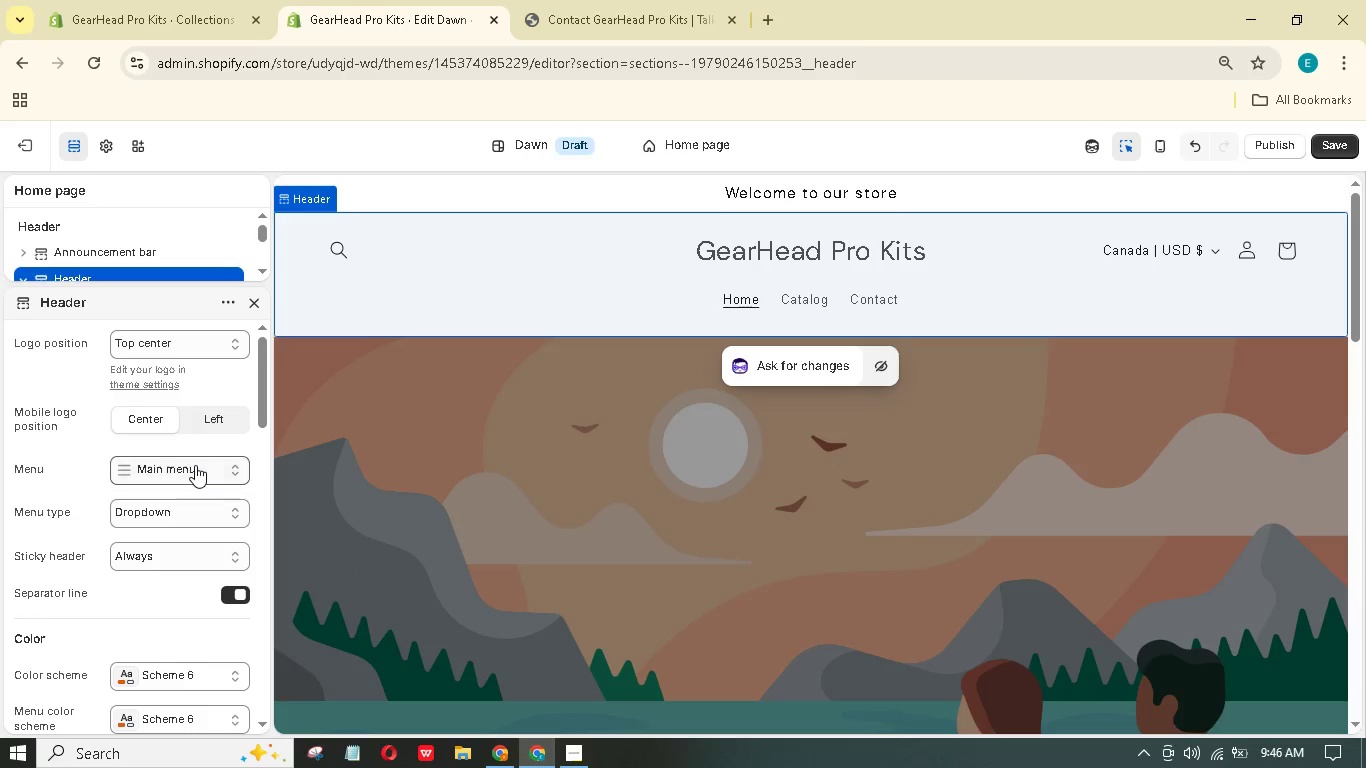 
triple_click([195, 465])
 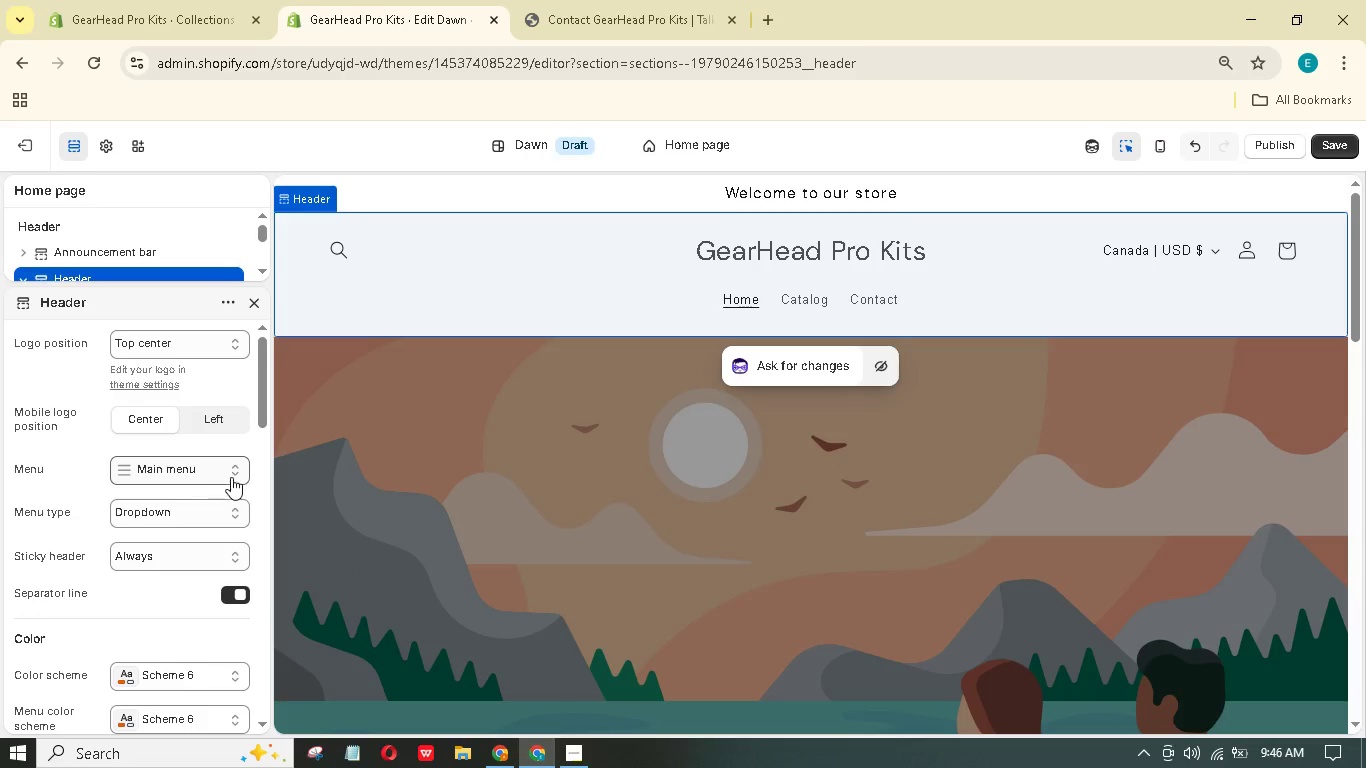 
left_click([231, 477])
 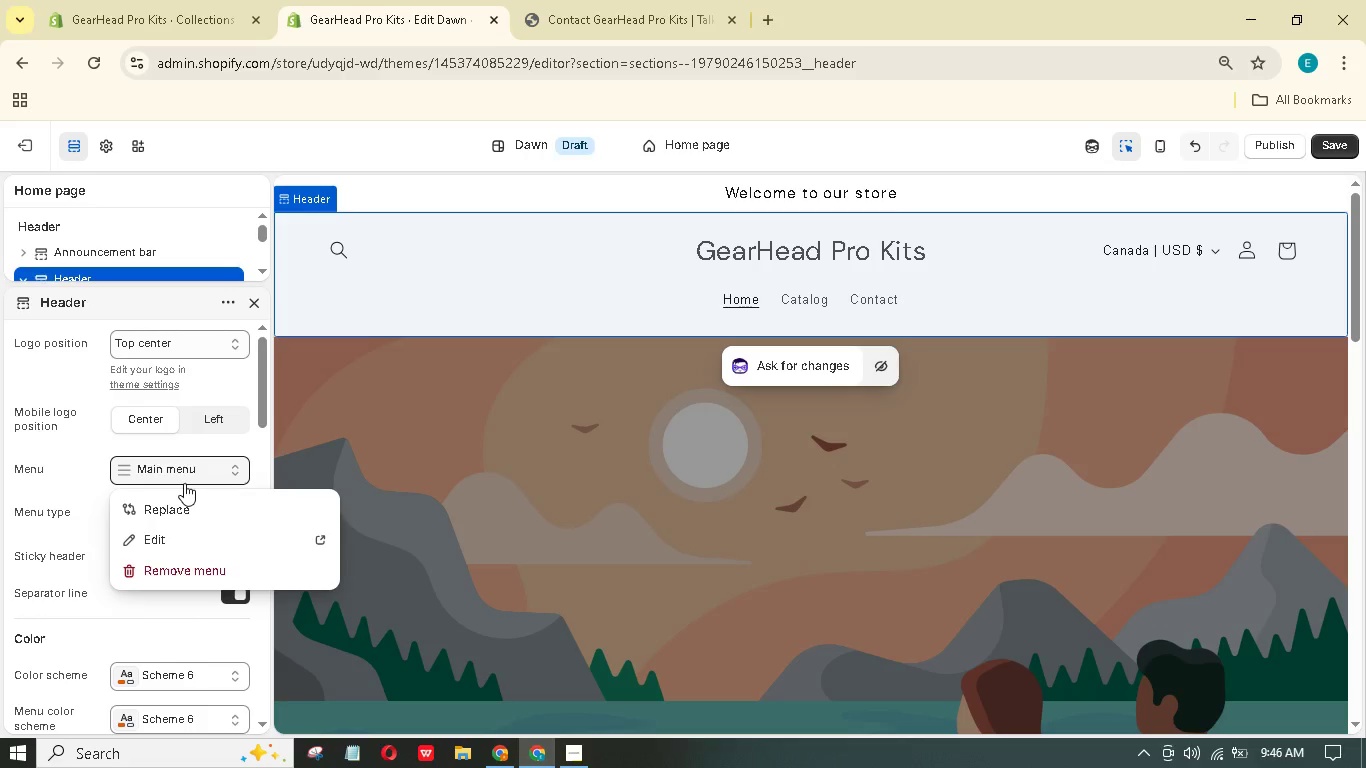 
wait(17.56)
 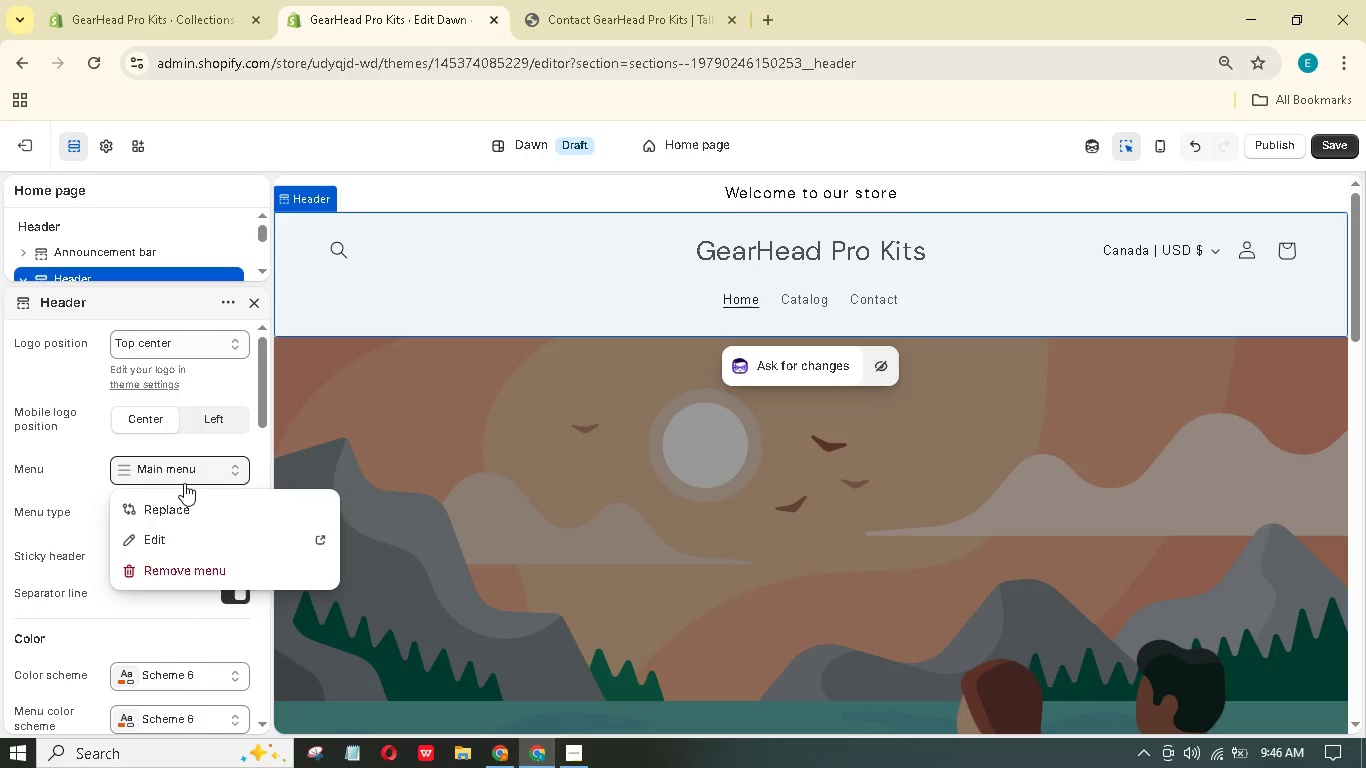 
left_click([91, 446])
 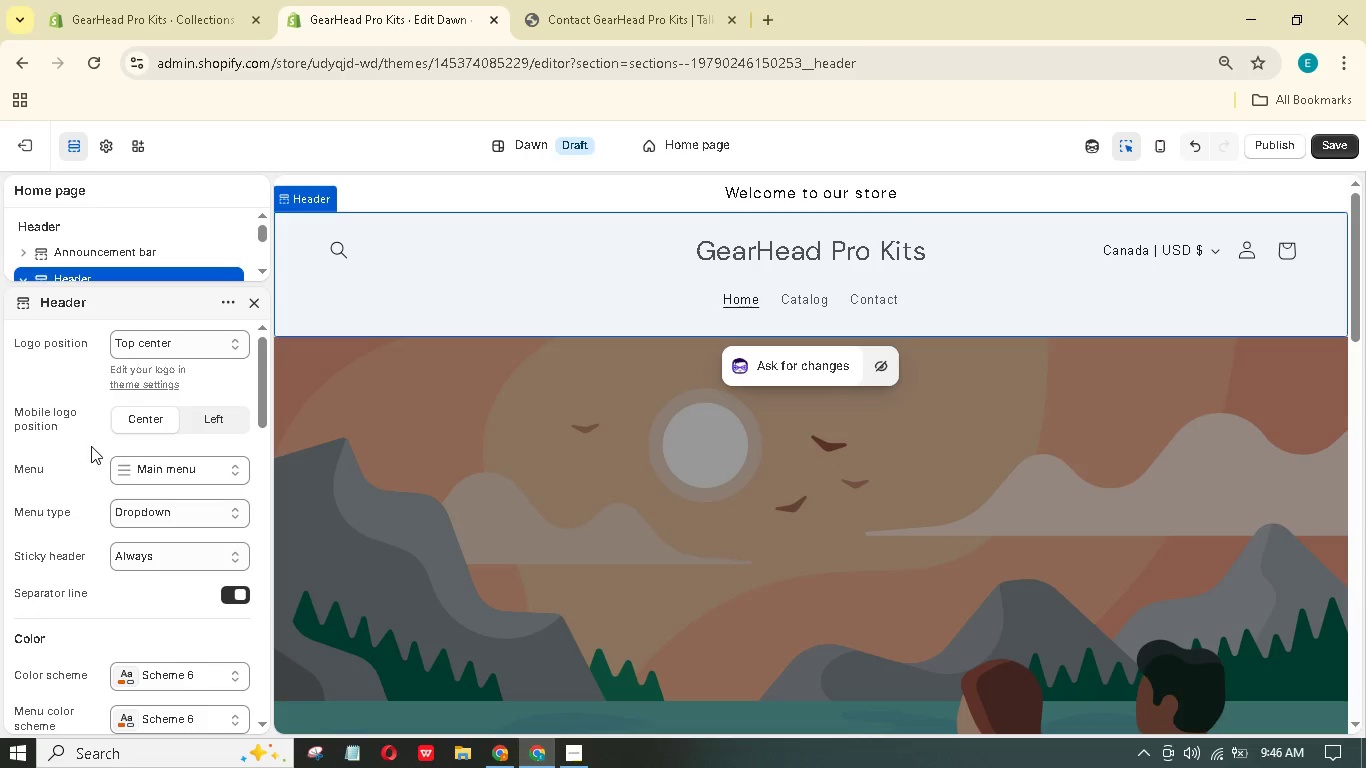 
left_click([140, 510])
 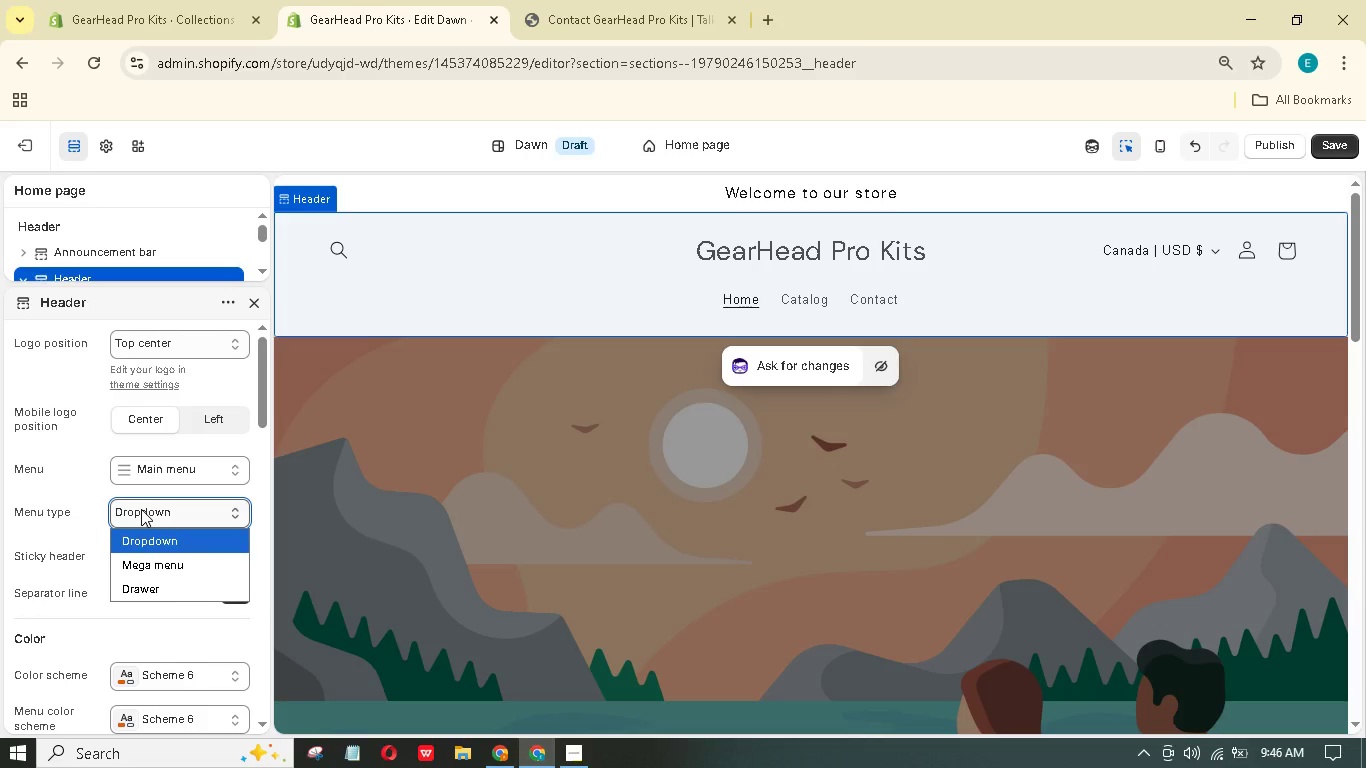 
wait(8.31)
 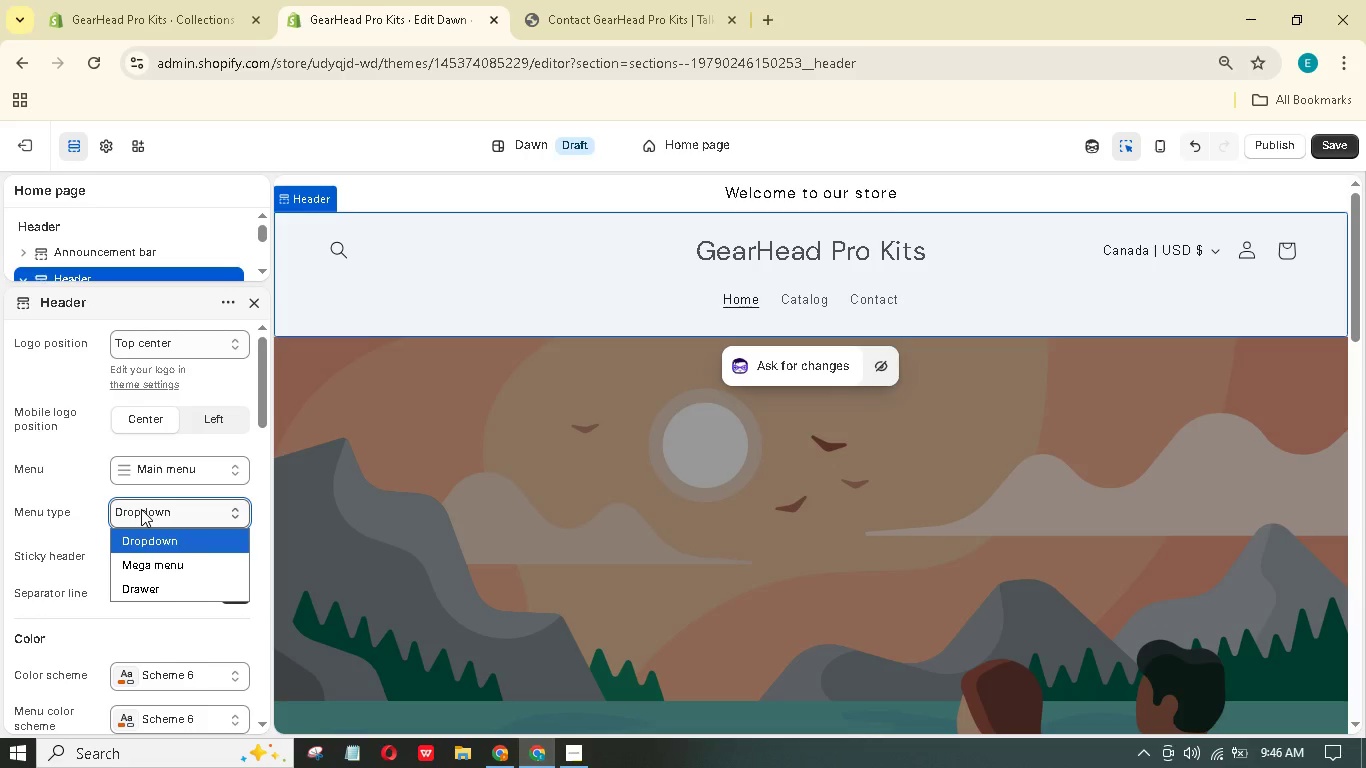 
left_click([66, 385])
 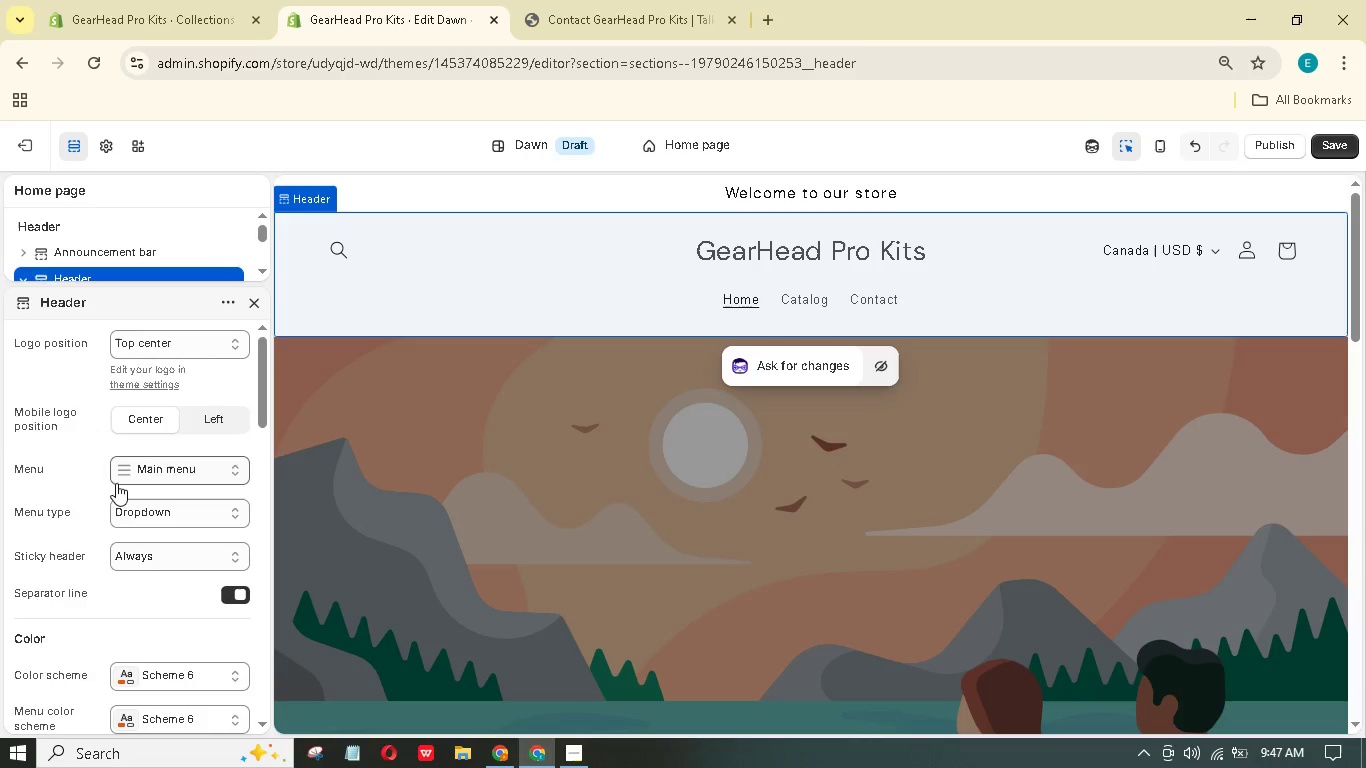 
scroll: coordinate [115, 476], scroll_direction: down, amount: 21.0
 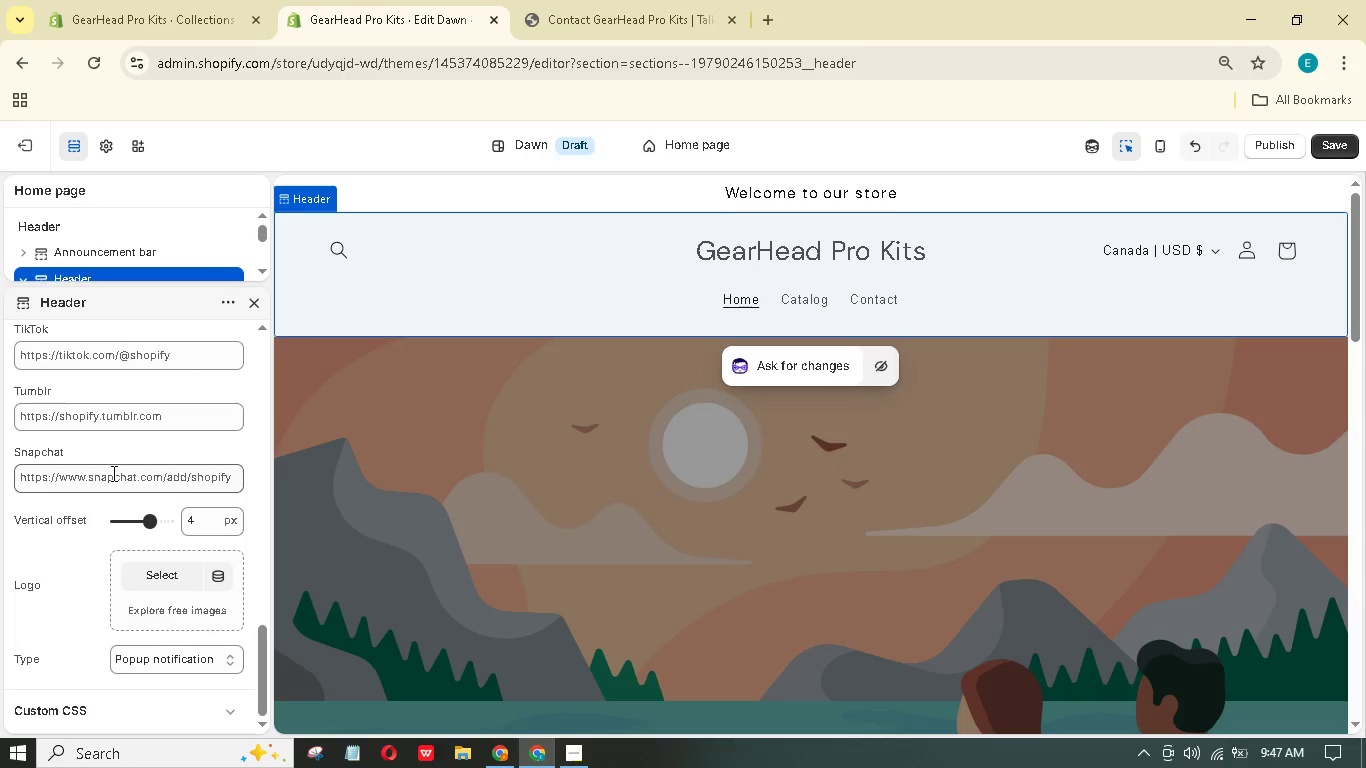 
scroll: coordinate [115, 442], scroll_direction: up, amount: 33.0
 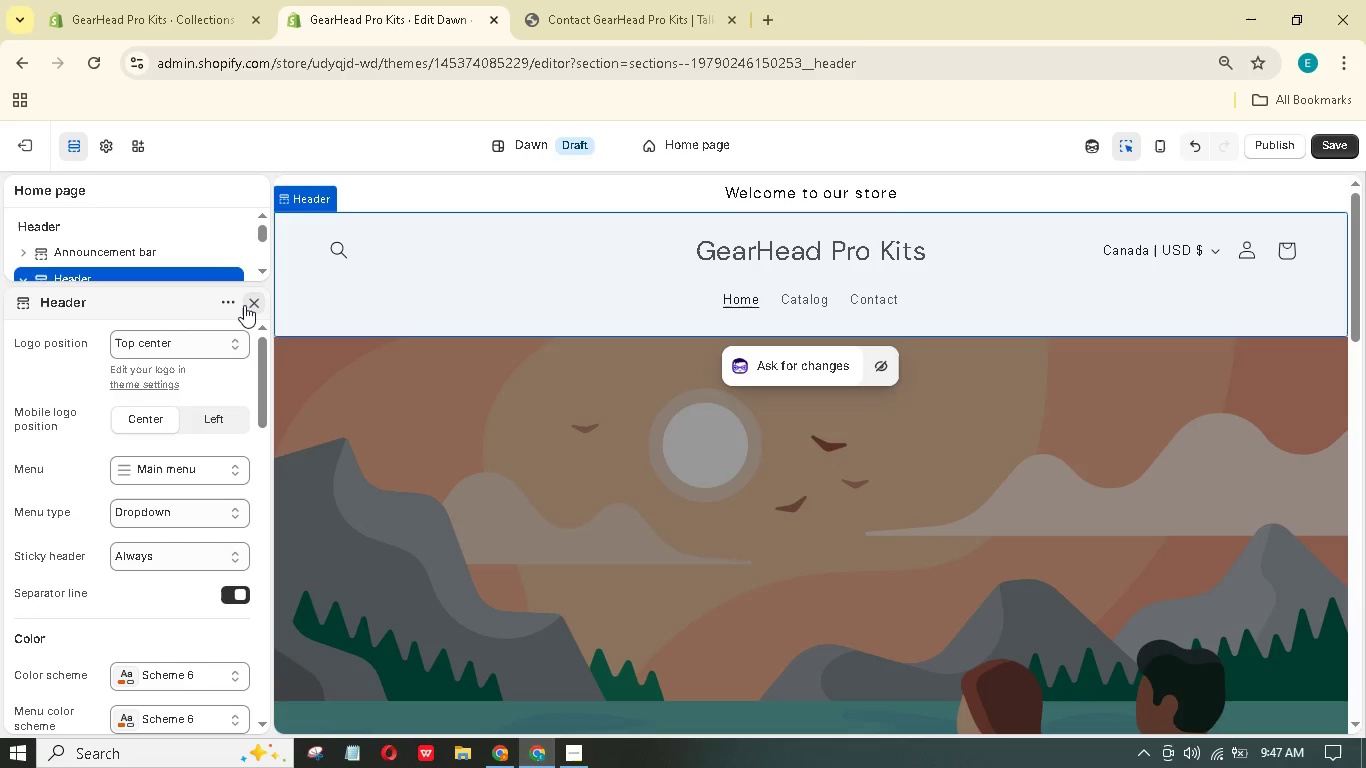 
left_click([427, 430])
 